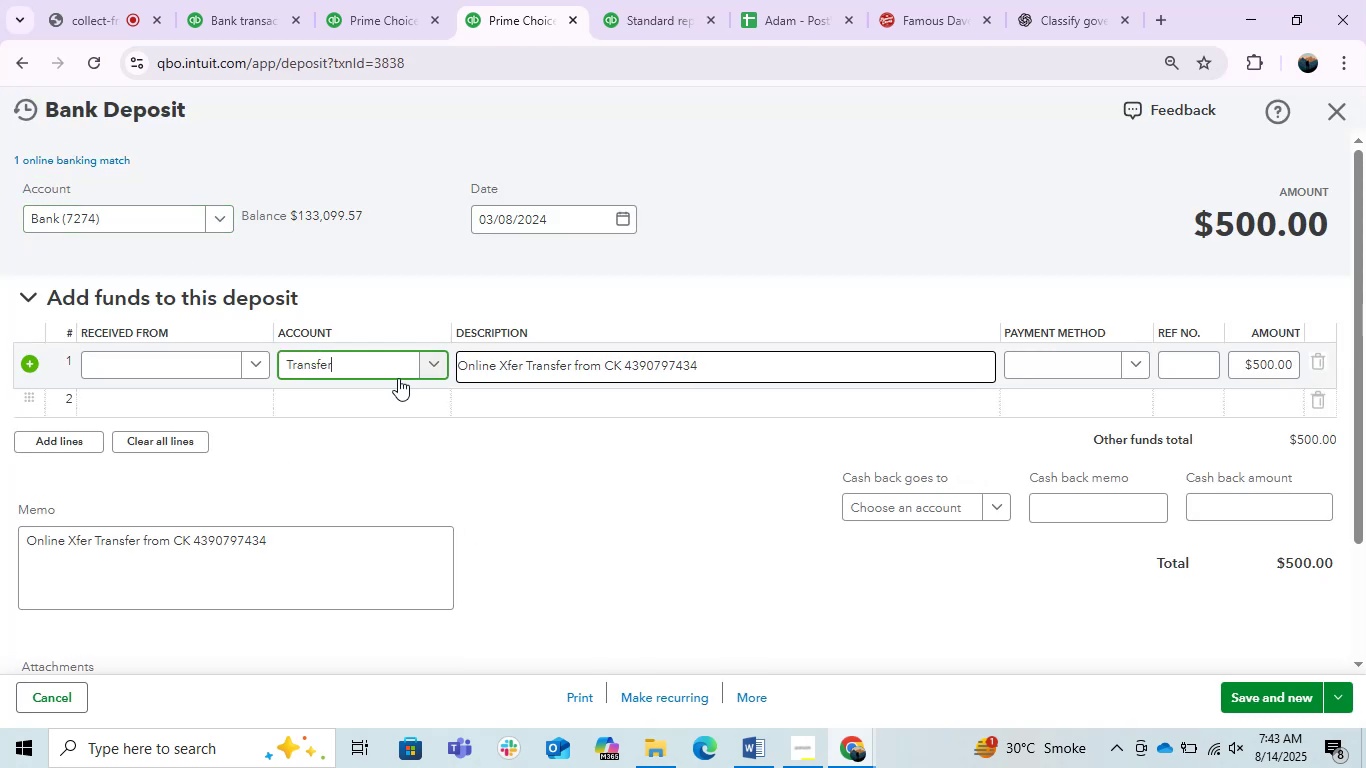 
left_click([394, 377])
 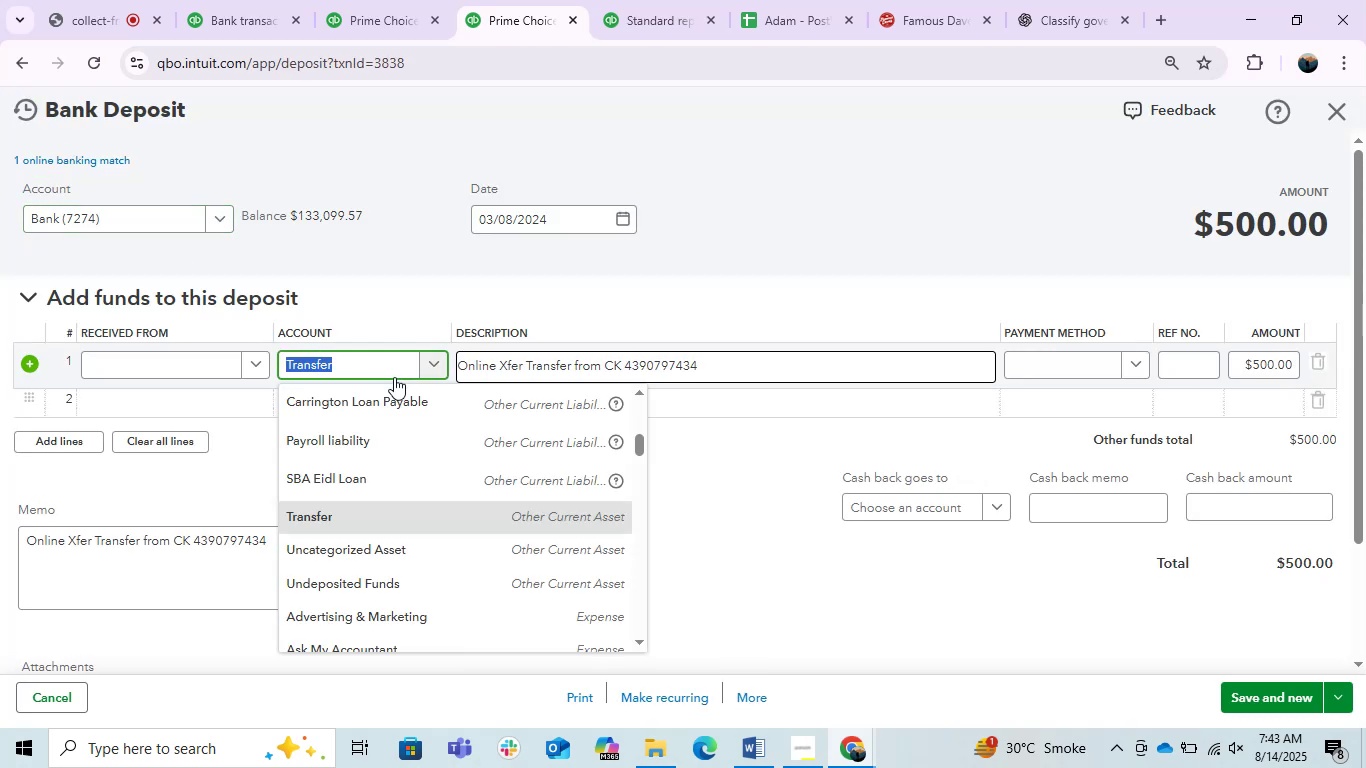 
type(ask)
 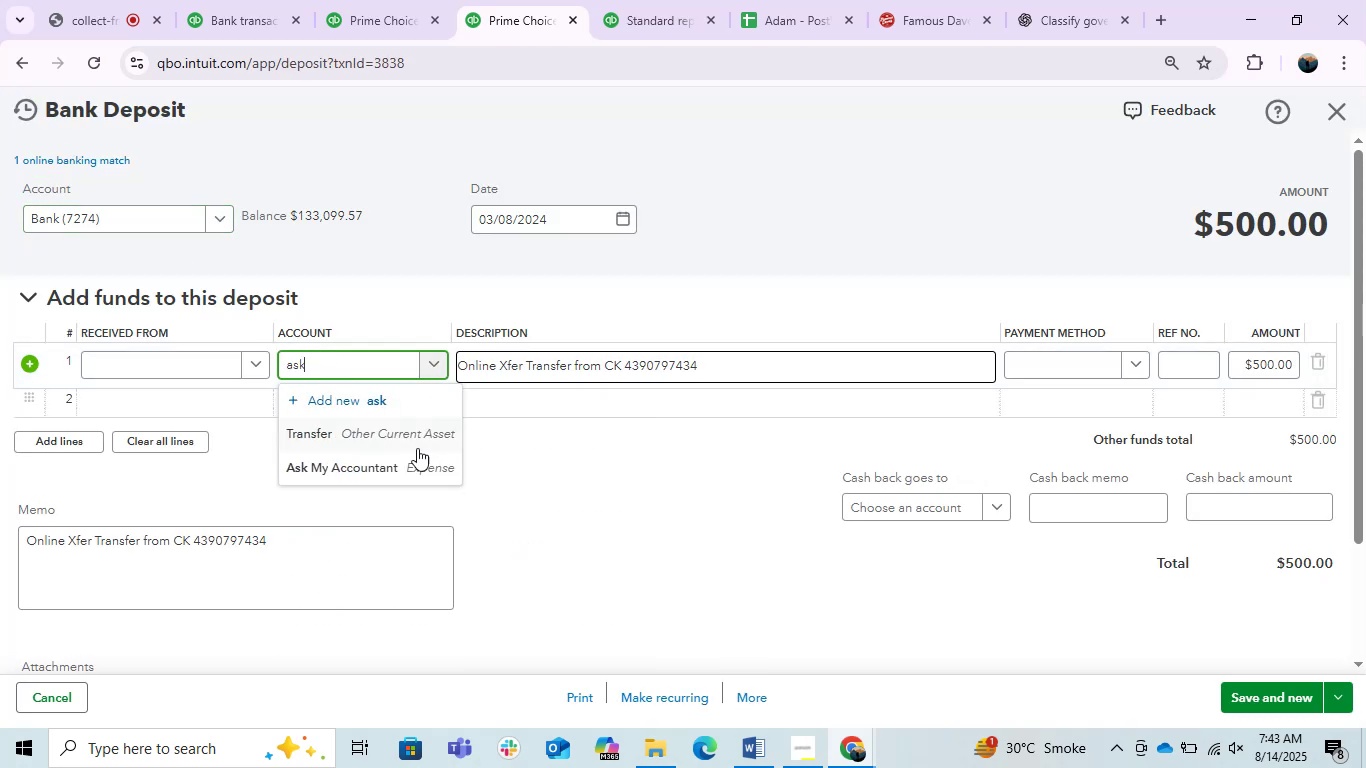 
left_click([381, 458])
 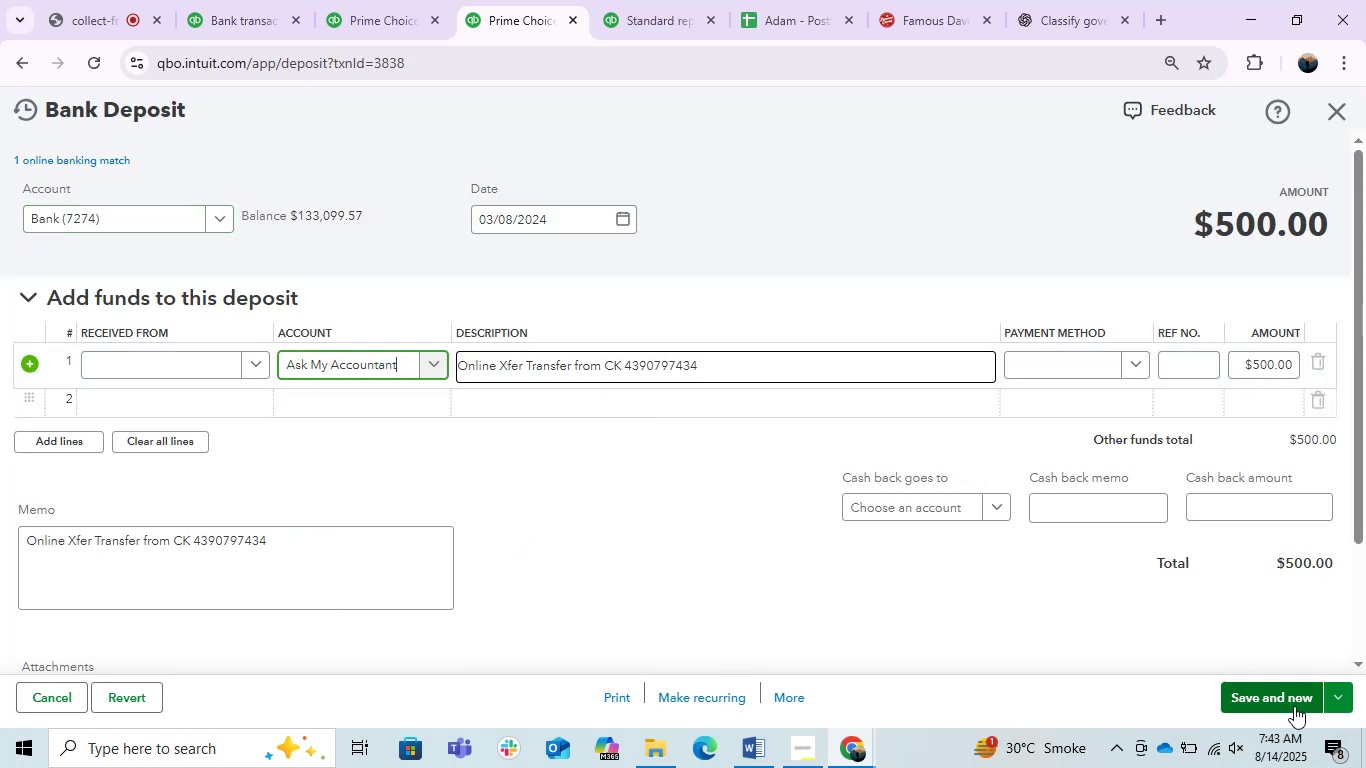 
left_click([1263, 705])
 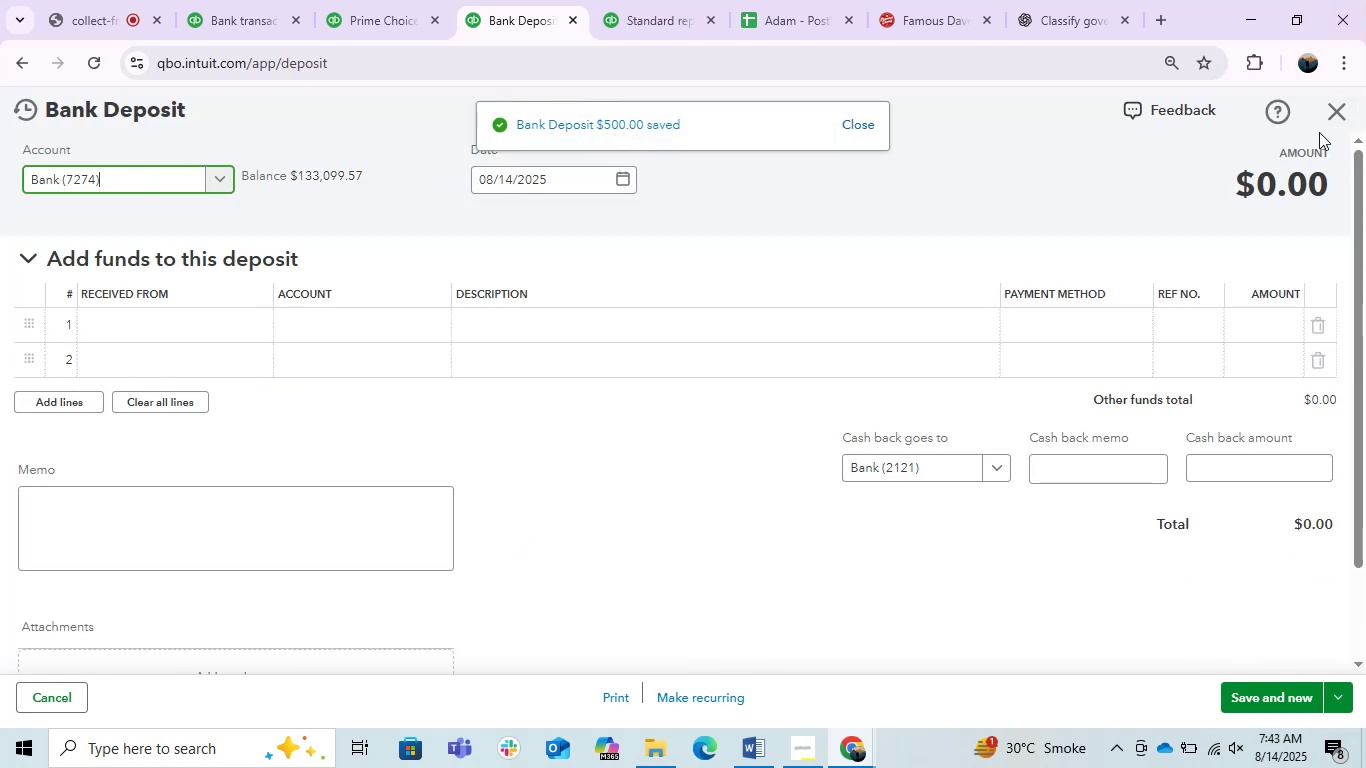 
left_click([1346, 114])
 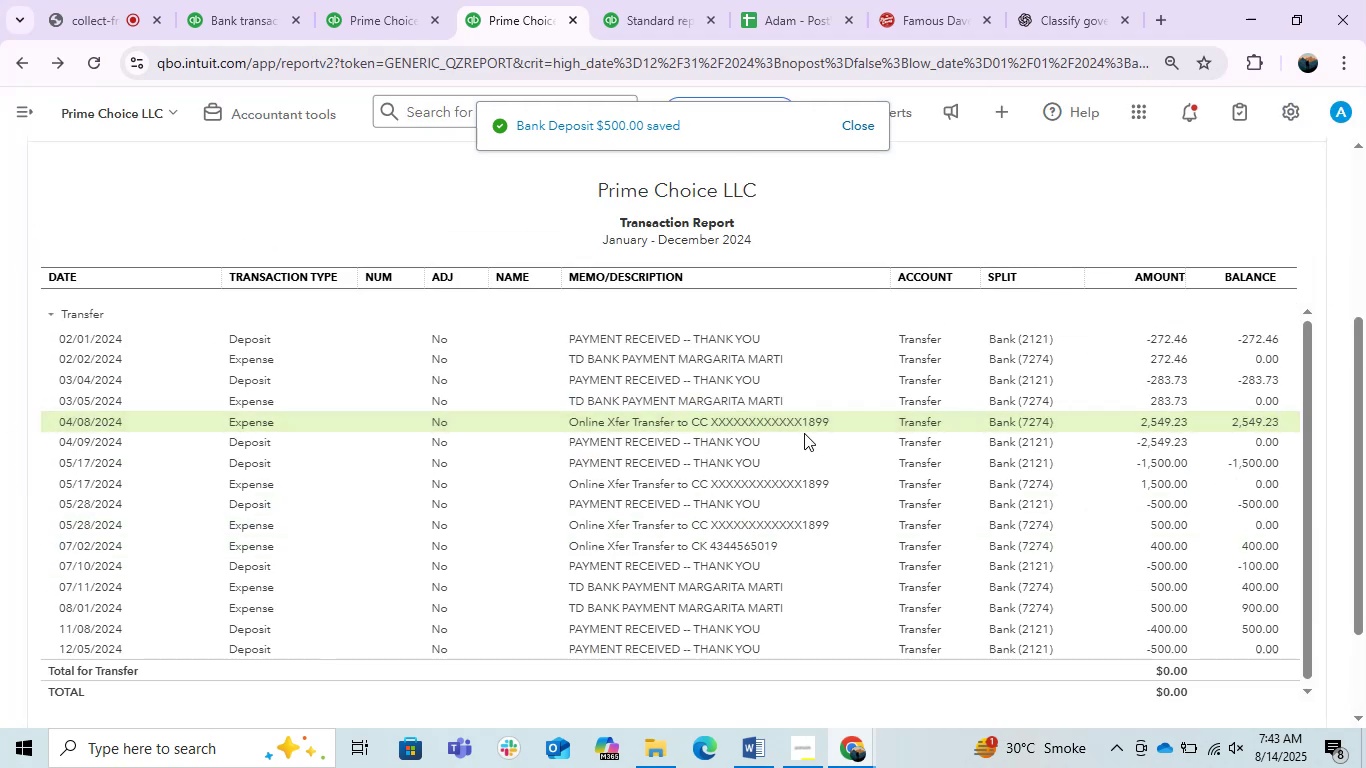 
left_click([0, 63])
 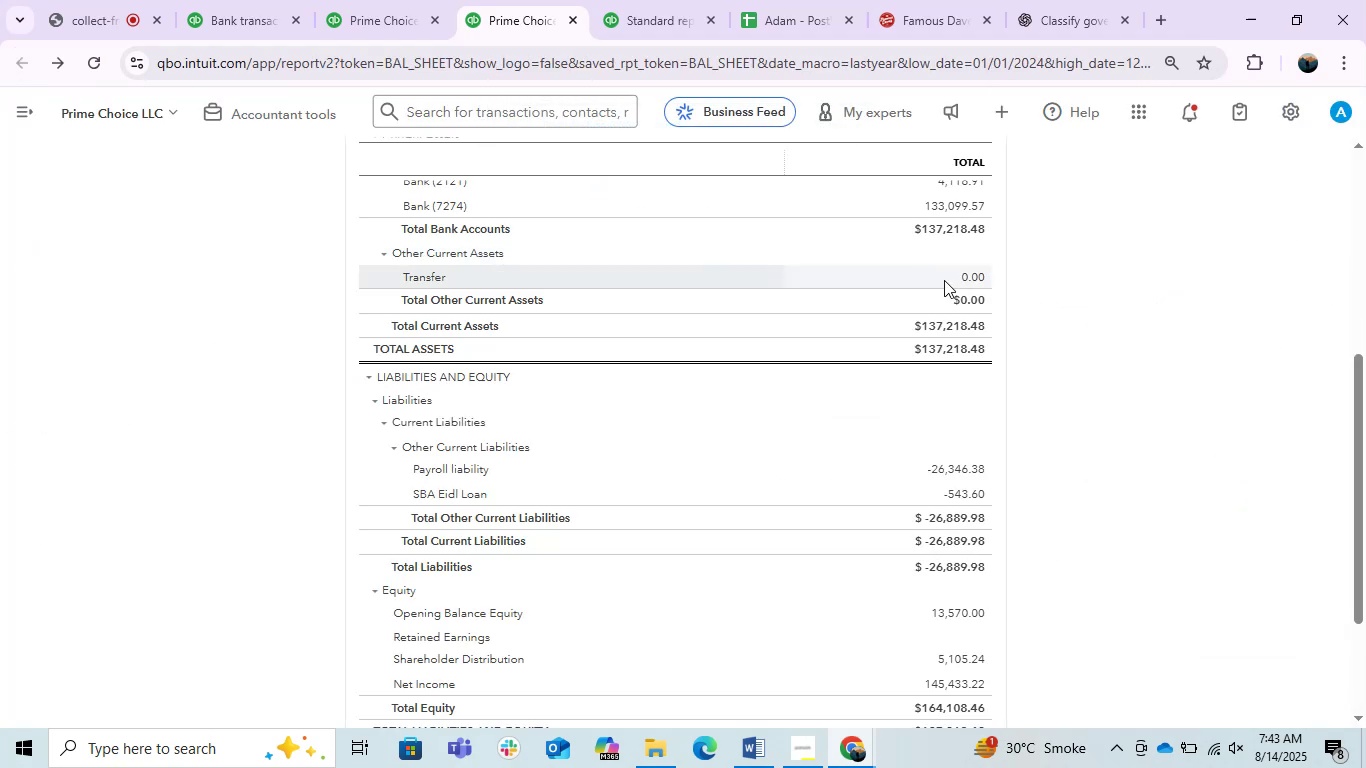 
scroll: coordinate [944, 280], scroll_direction: up, amount: 1.0
 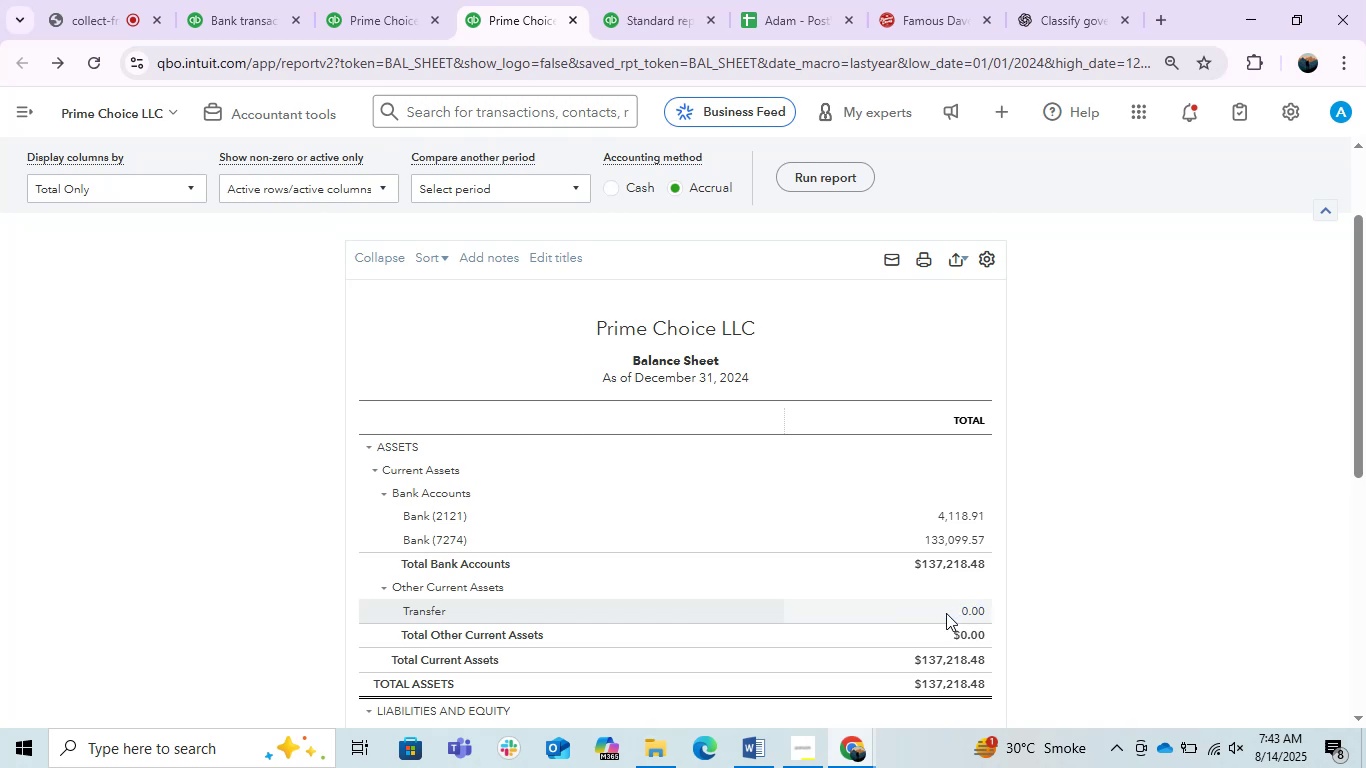 
wait(6.22)
 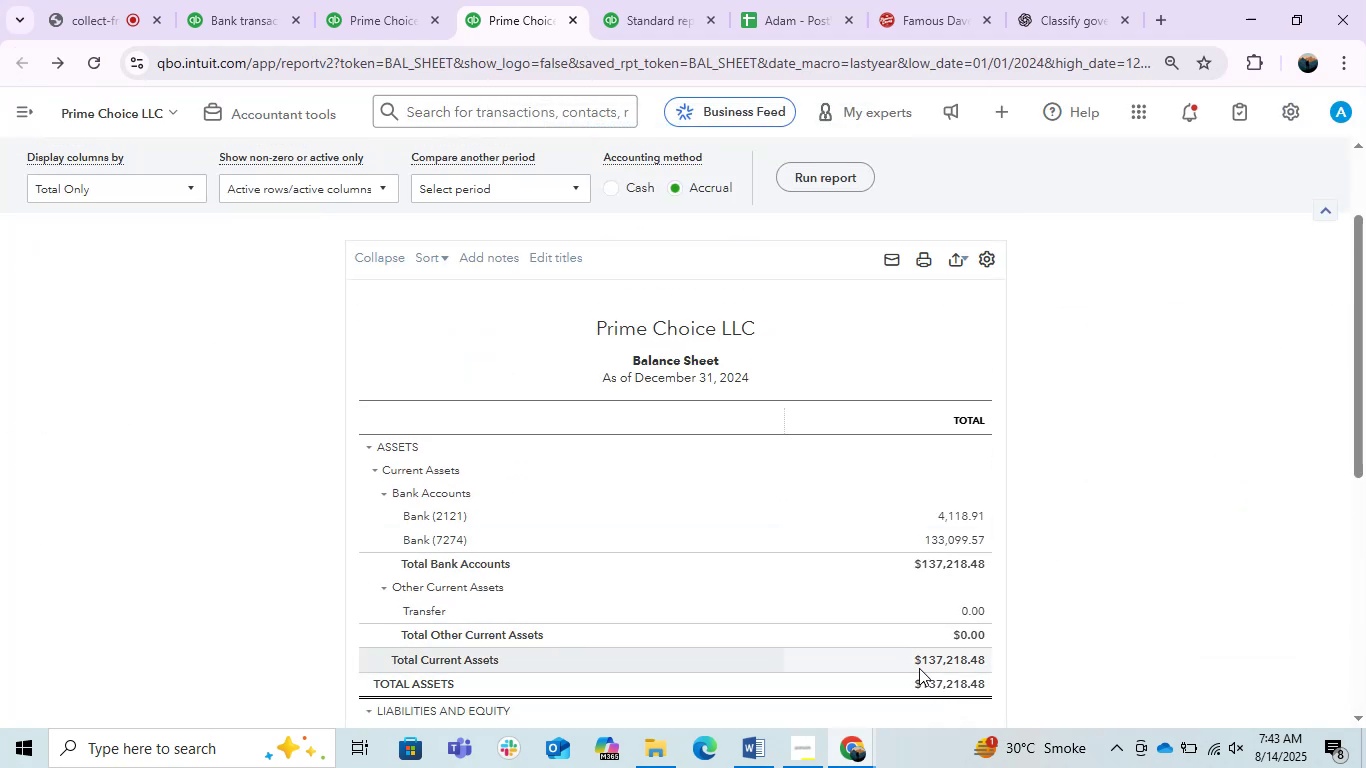 
scroll: coordinate [951, 538], scroll_direction: down, amount: 1.0
 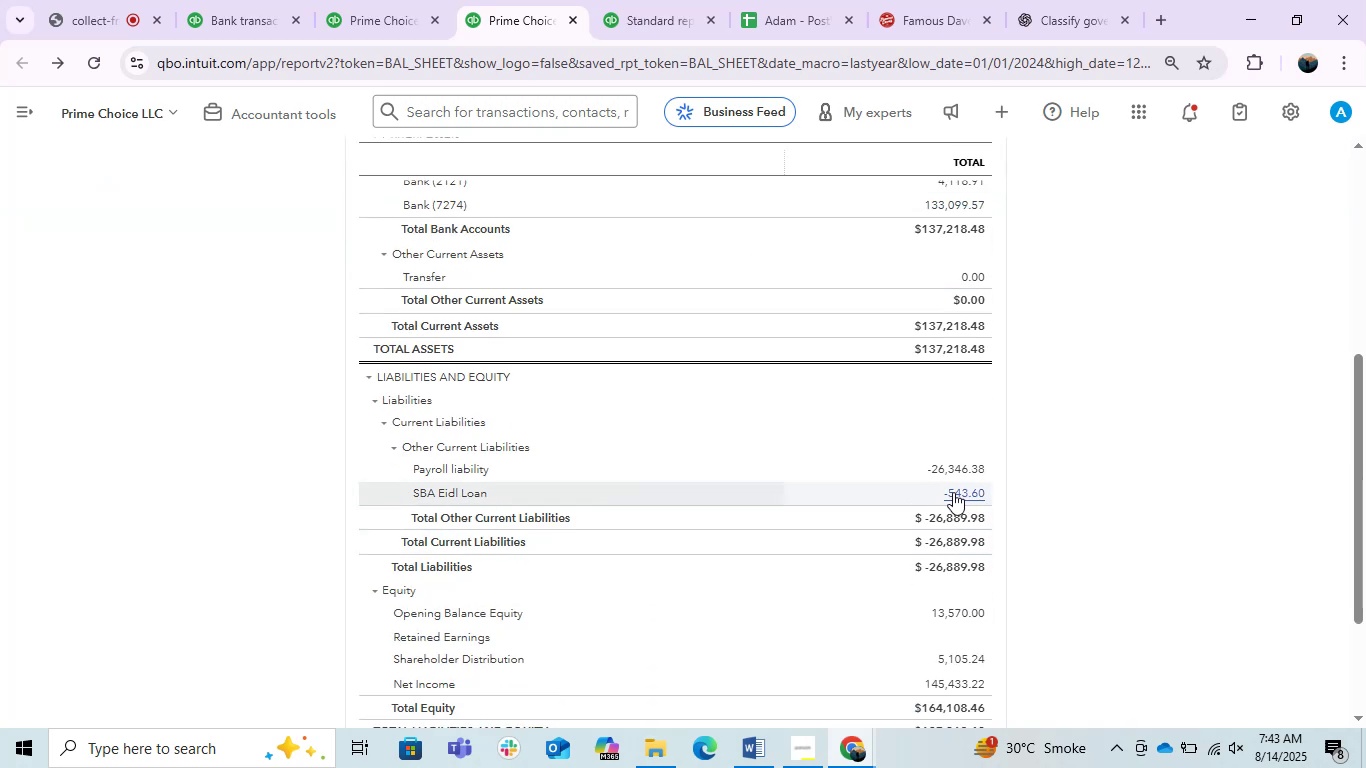 
wait(5.88)
 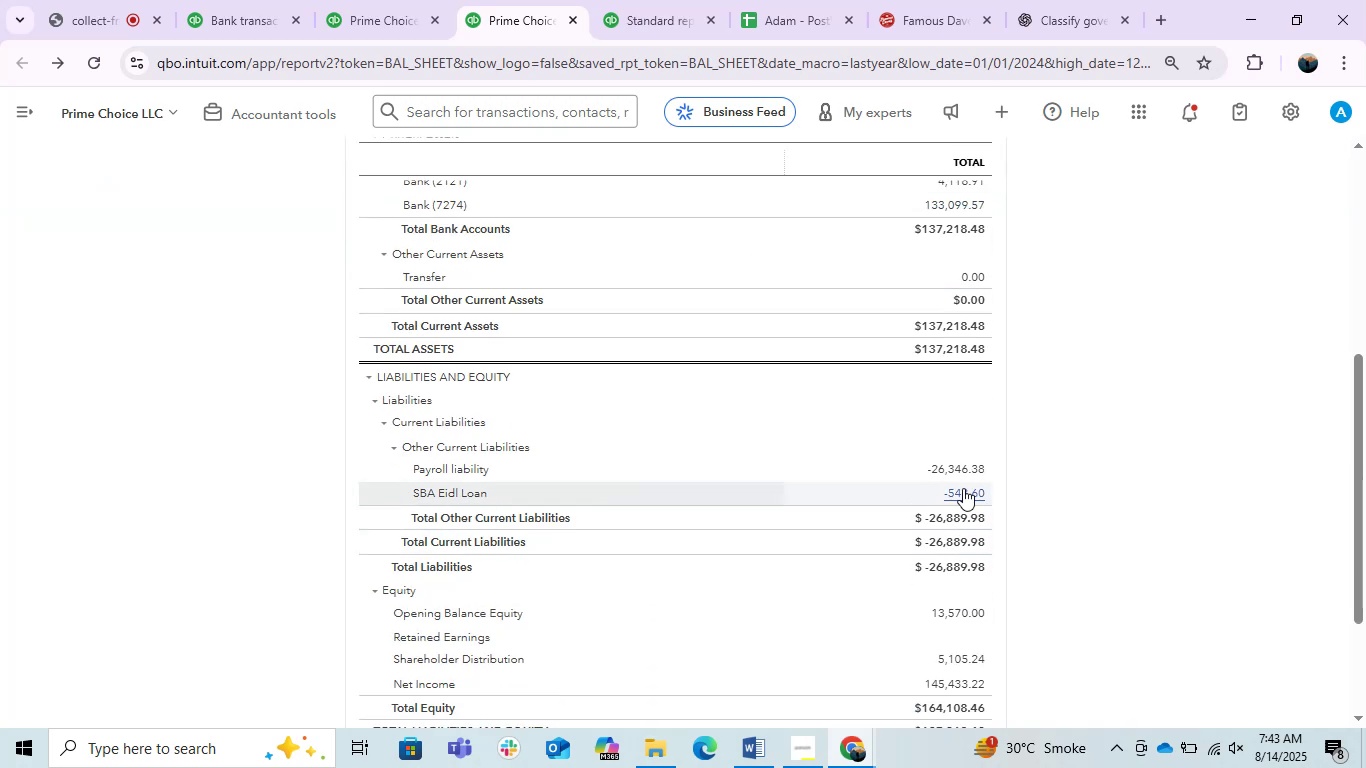 
scroll: coordinate [953, 492], scroll_direction: down, amount: 1.0
 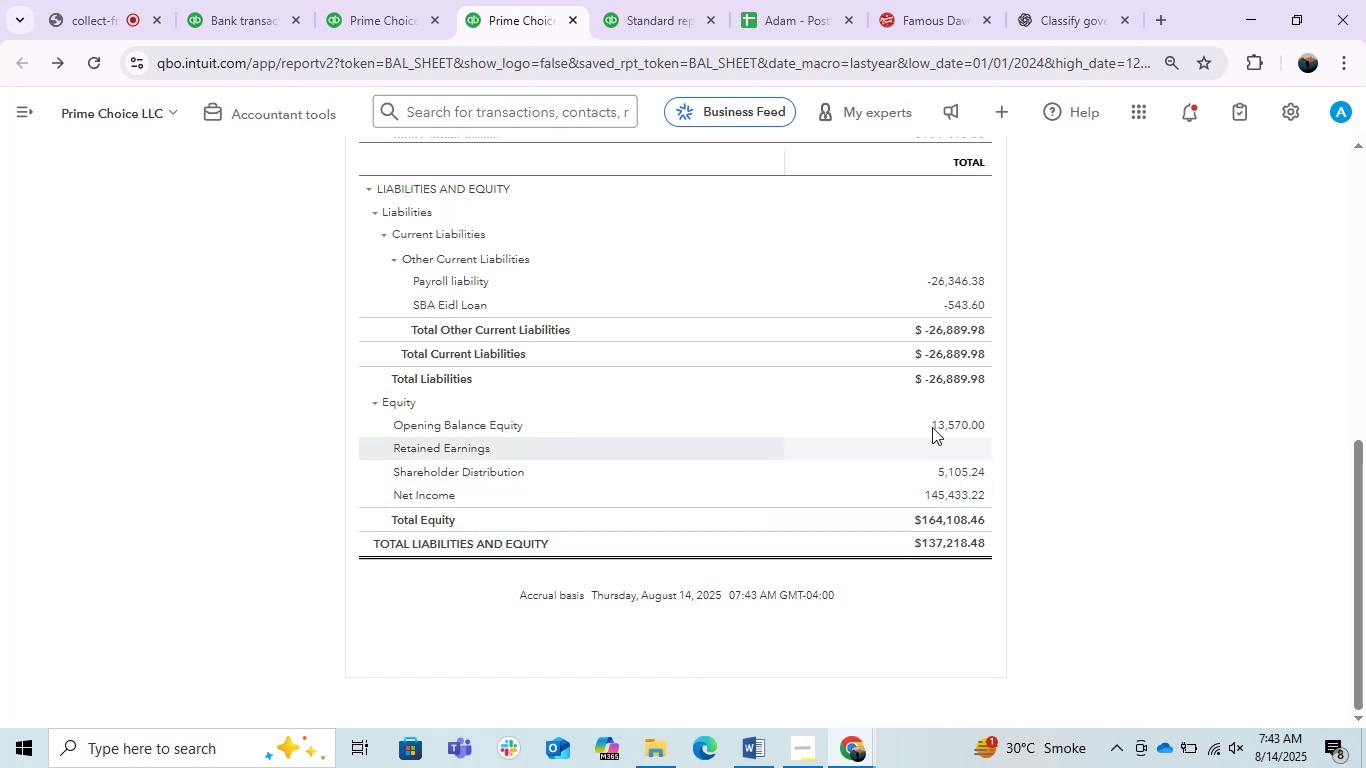 
left_click([1059, 451])
 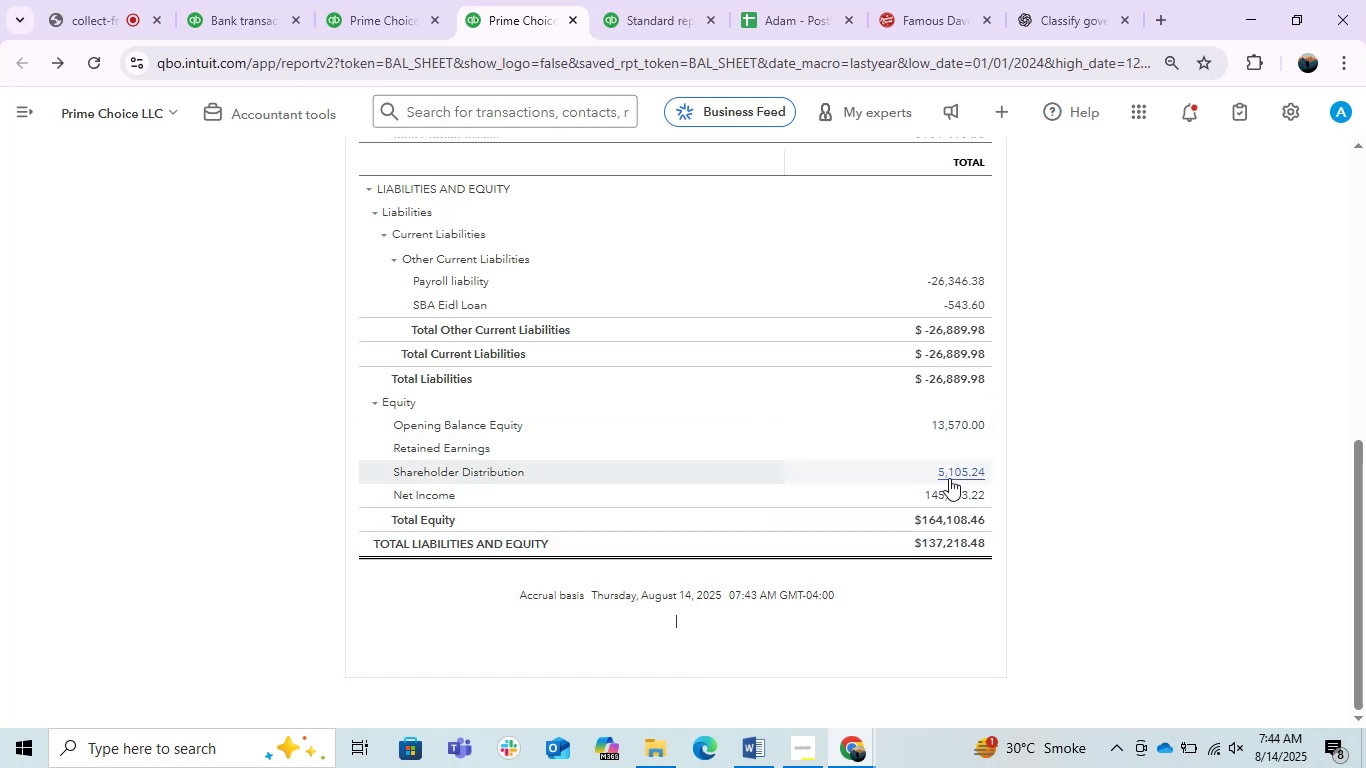 
wait(7.56)
 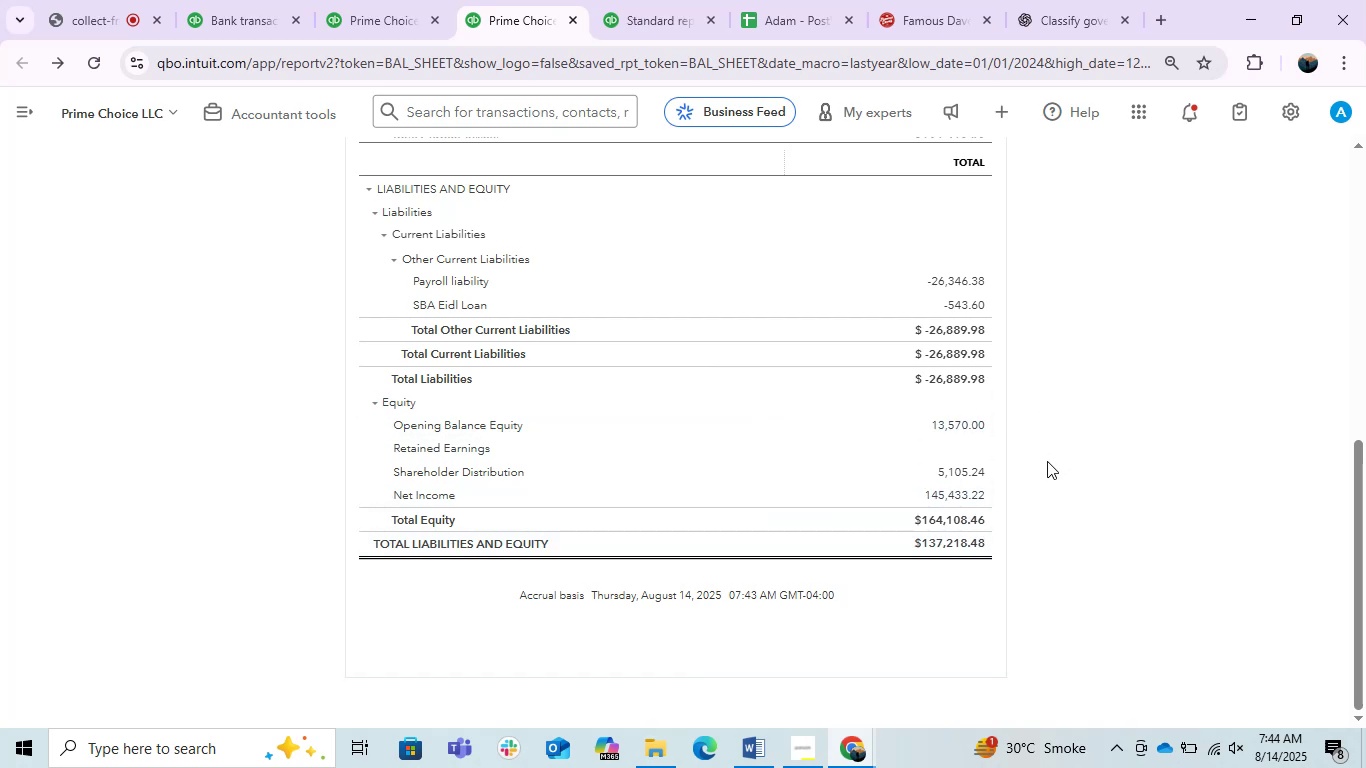 
left_click([245, 0])
 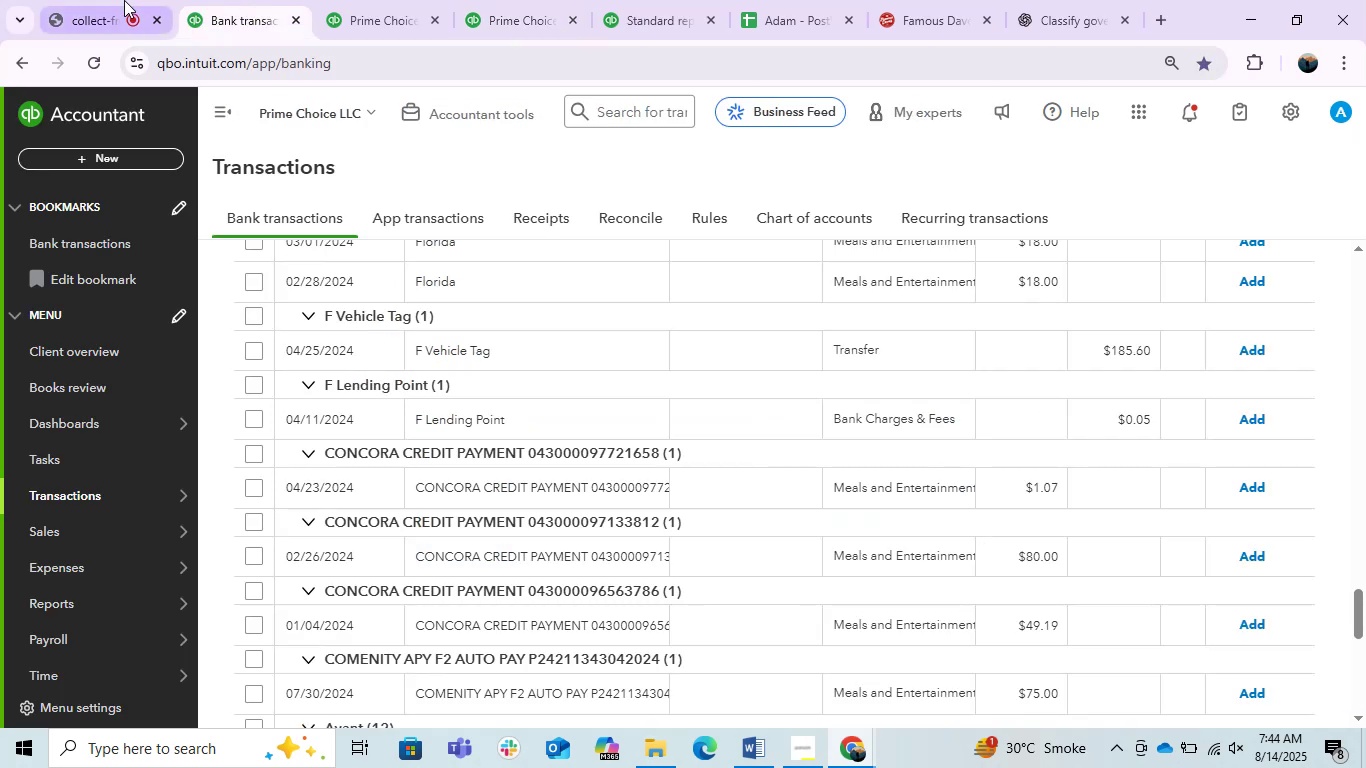 
left_click([122, 0])
 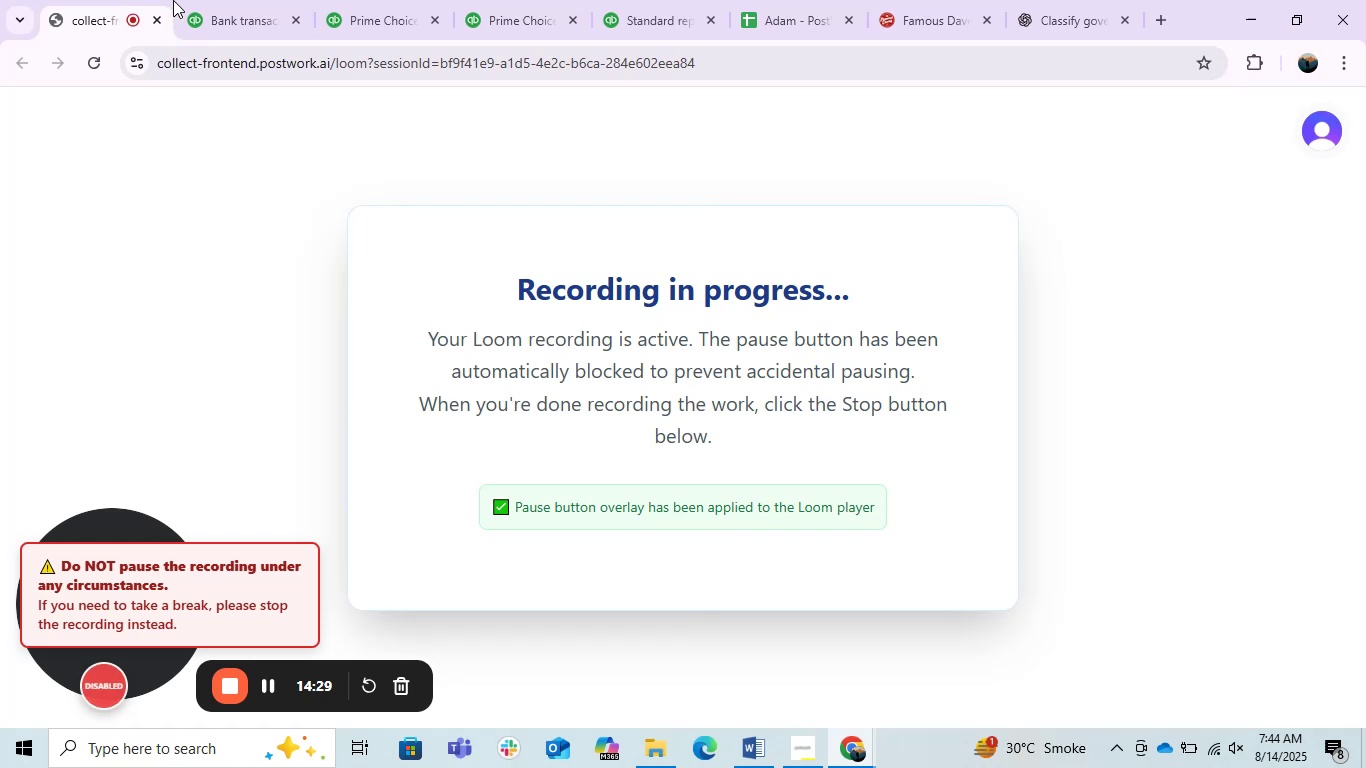 
mouse_move([255, 1])
 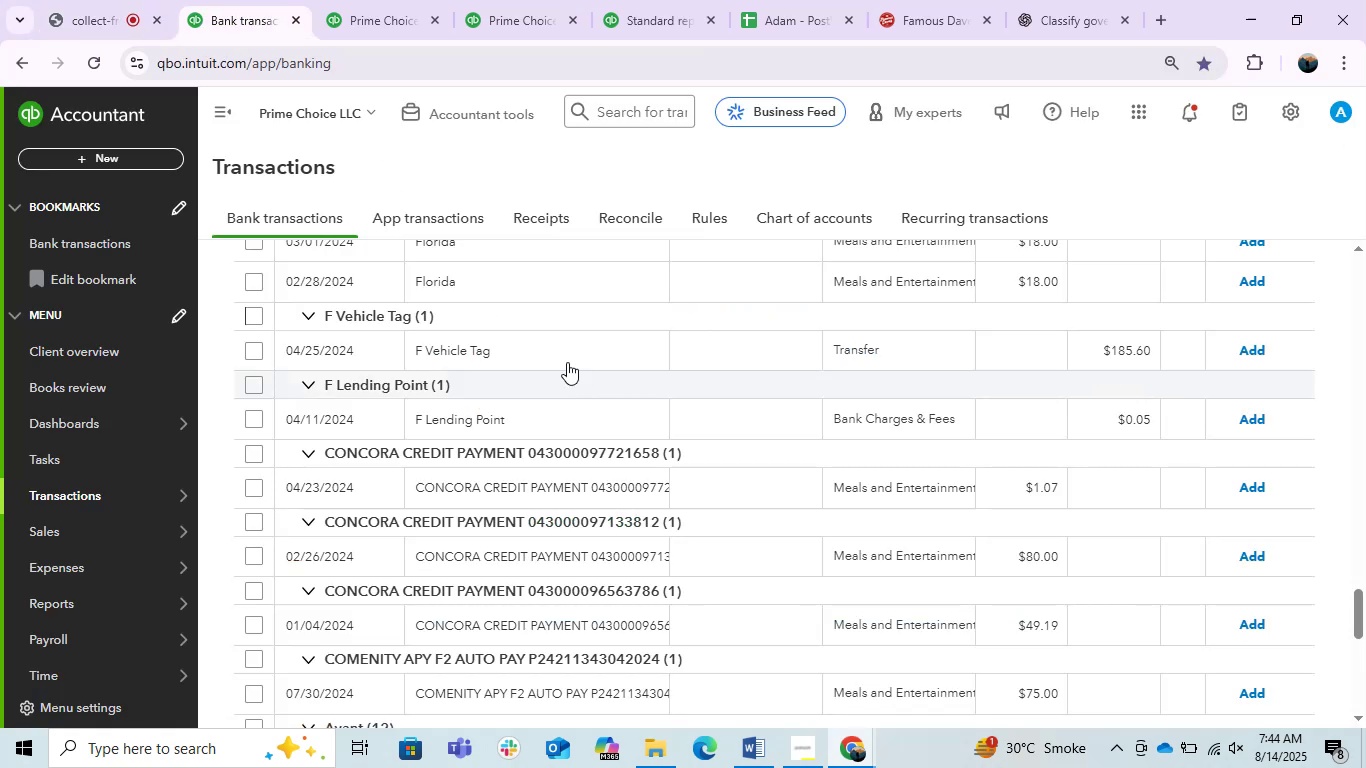 
scroll: coordinate [567, 357], scroll_direction: up, amount: 1.0
 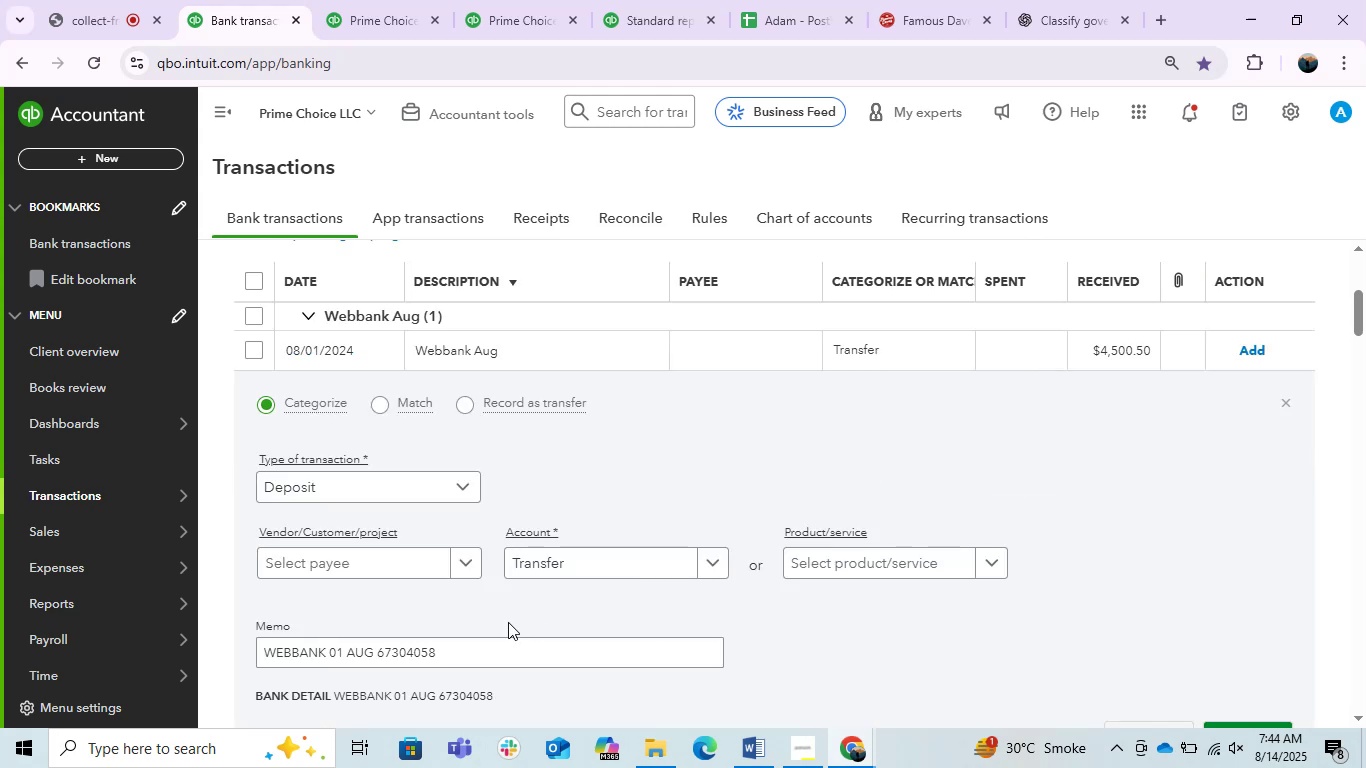 
left_click([631, 564])
 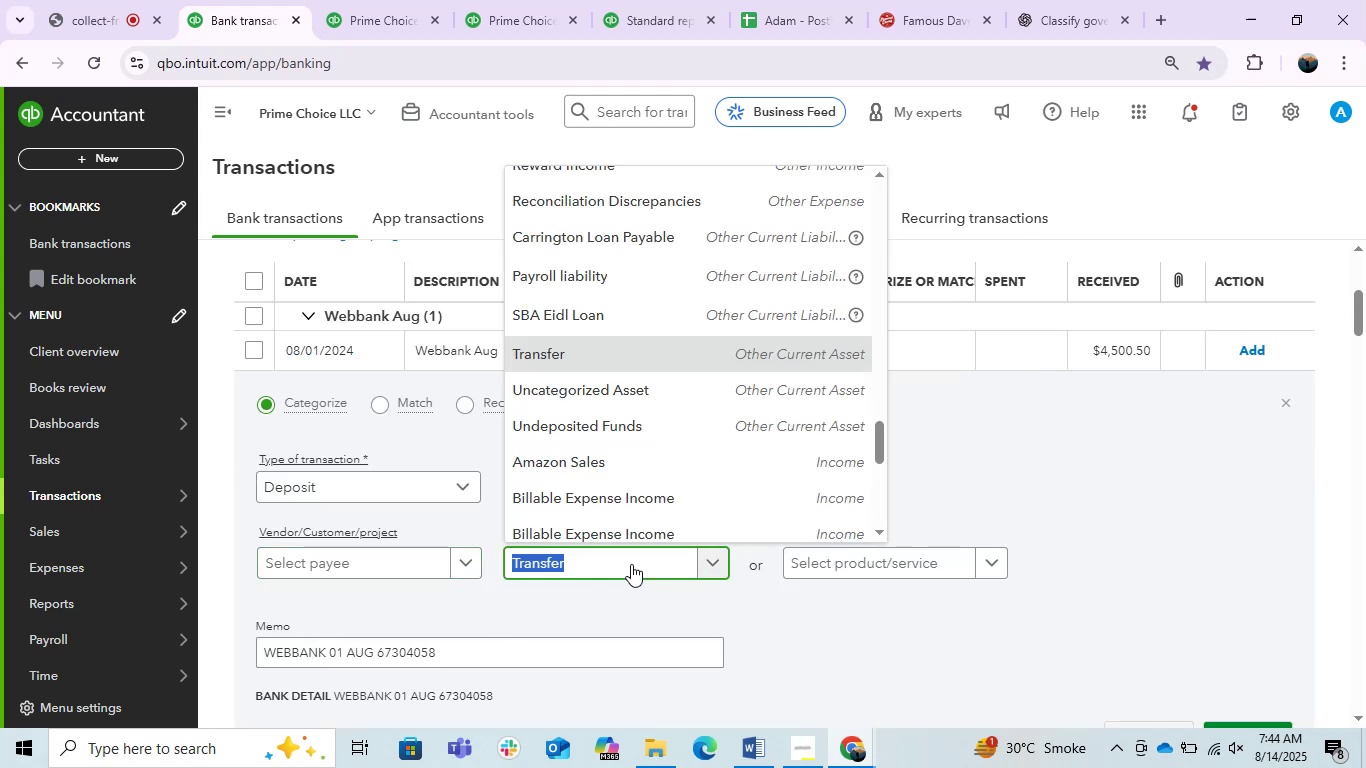 
type(ask)
 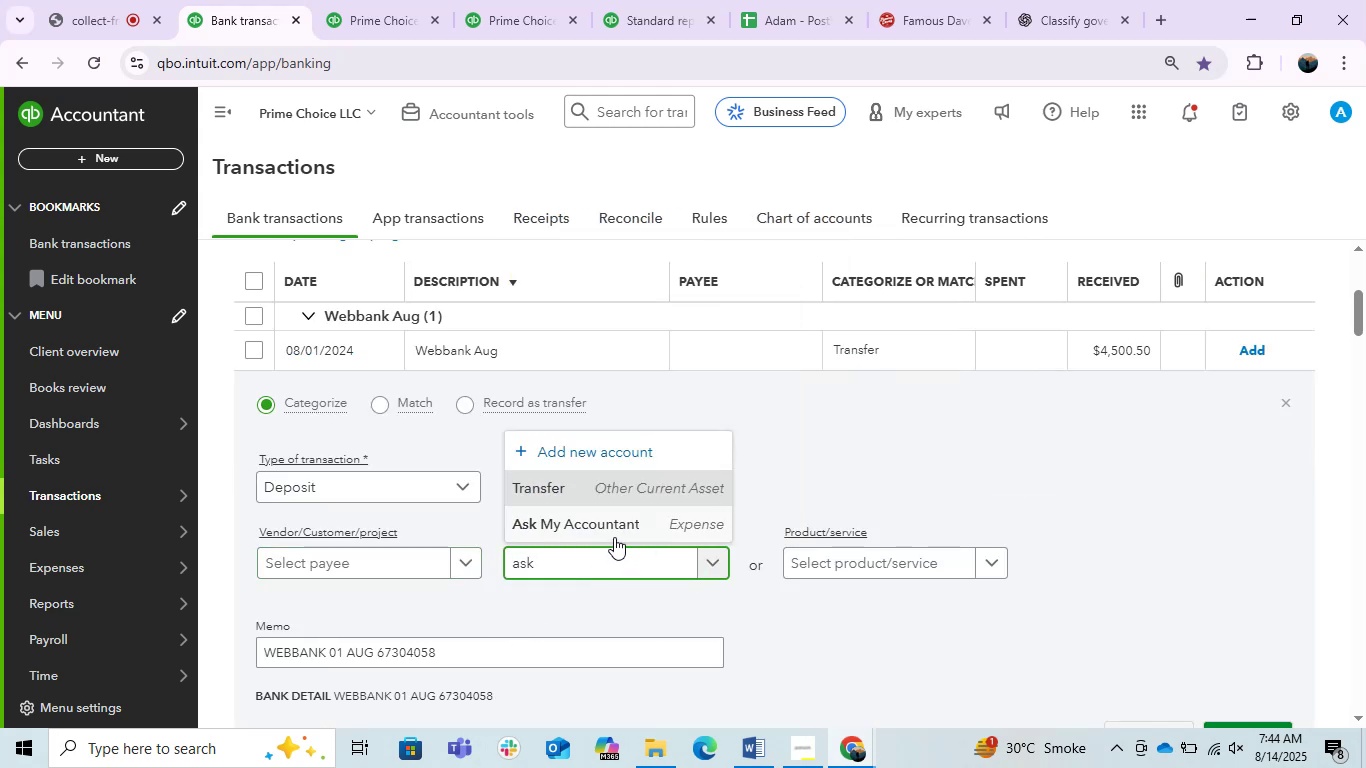 
left_click([612, 531])
 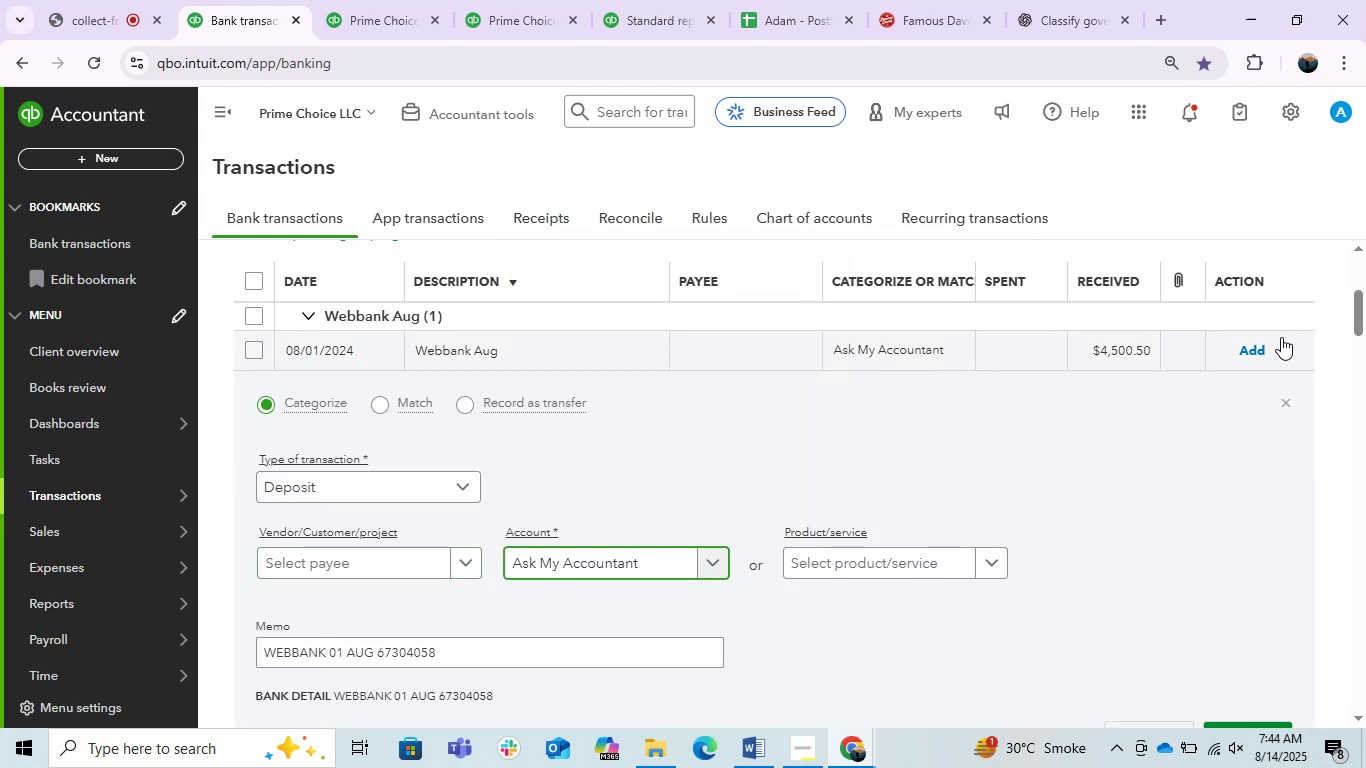 
left_click_drag(start_coordinate=[1259, 348], to_coordinate=[955, 560])
 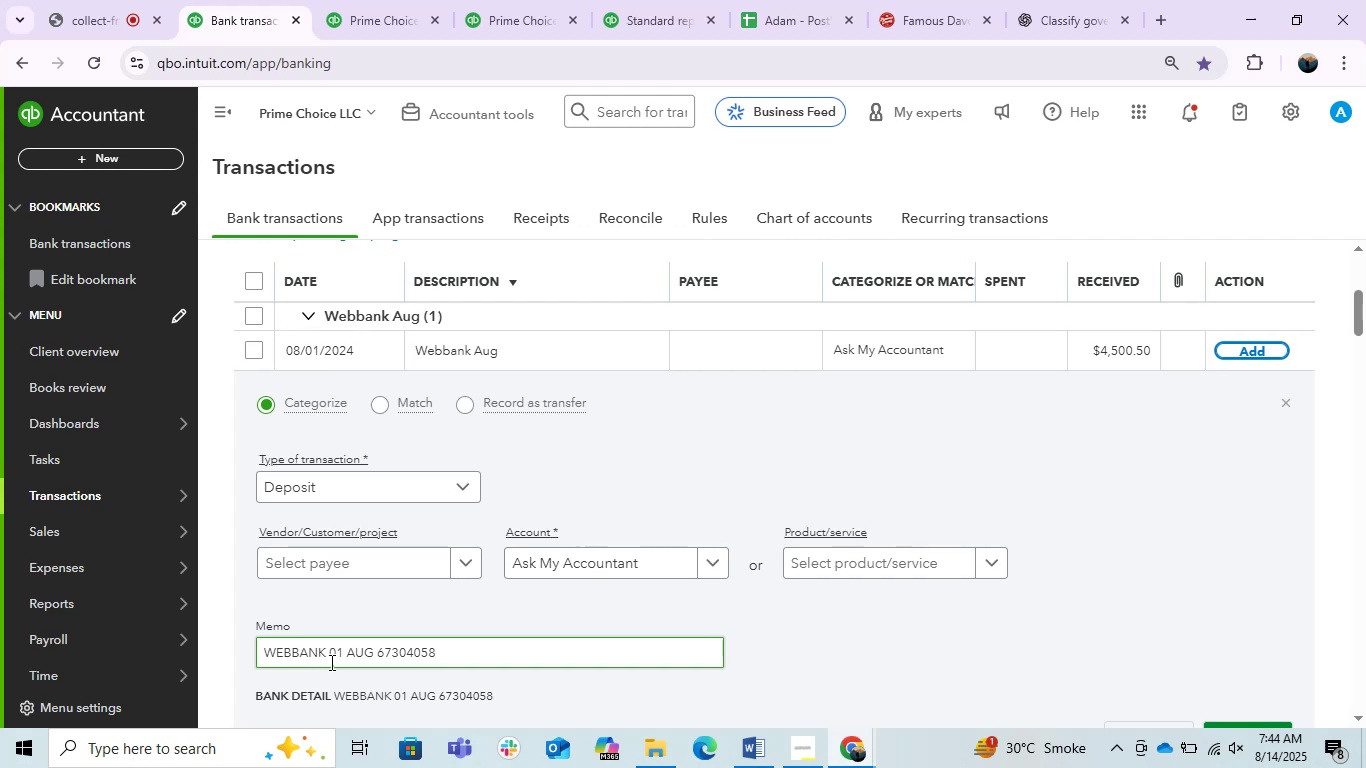 
left_click_drag(start_coordinate=[326, 659], to_coordinate=[216, 665])
 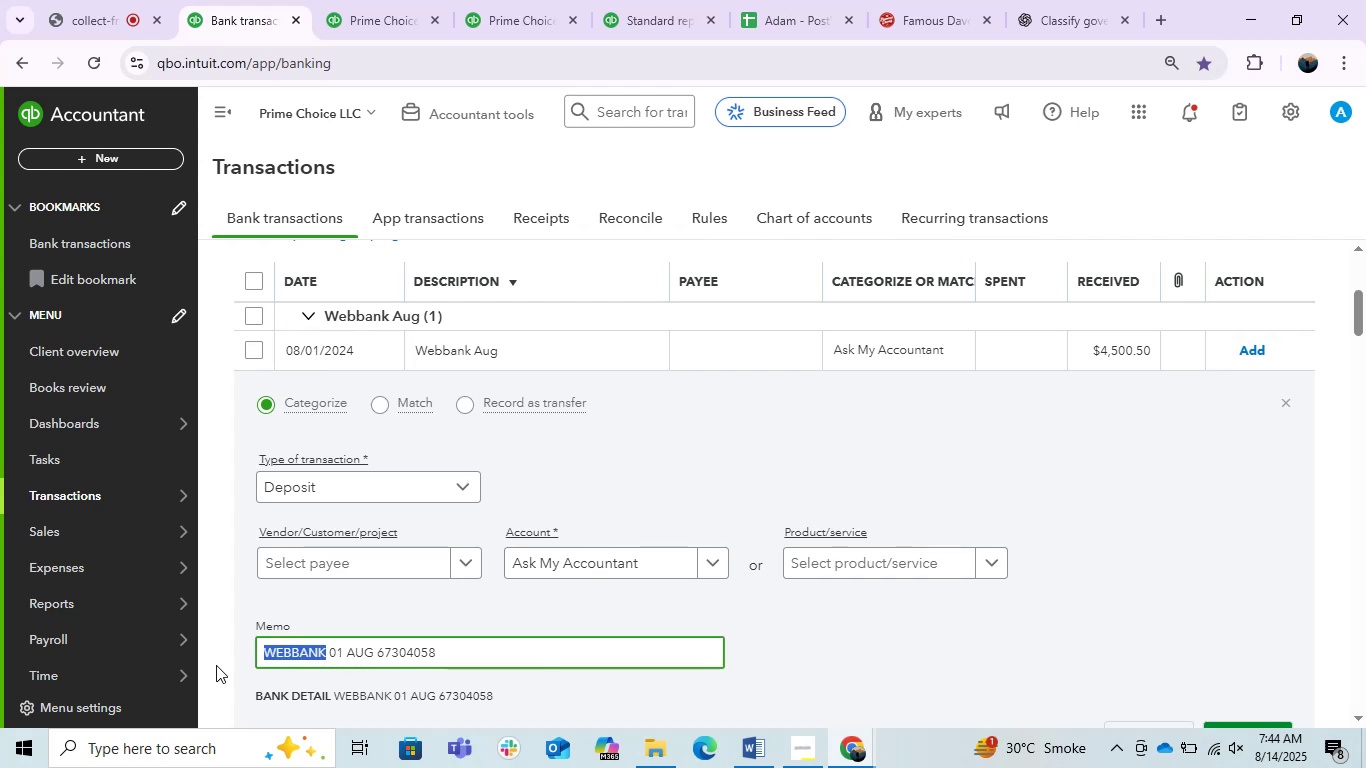 
key(Control+C)
 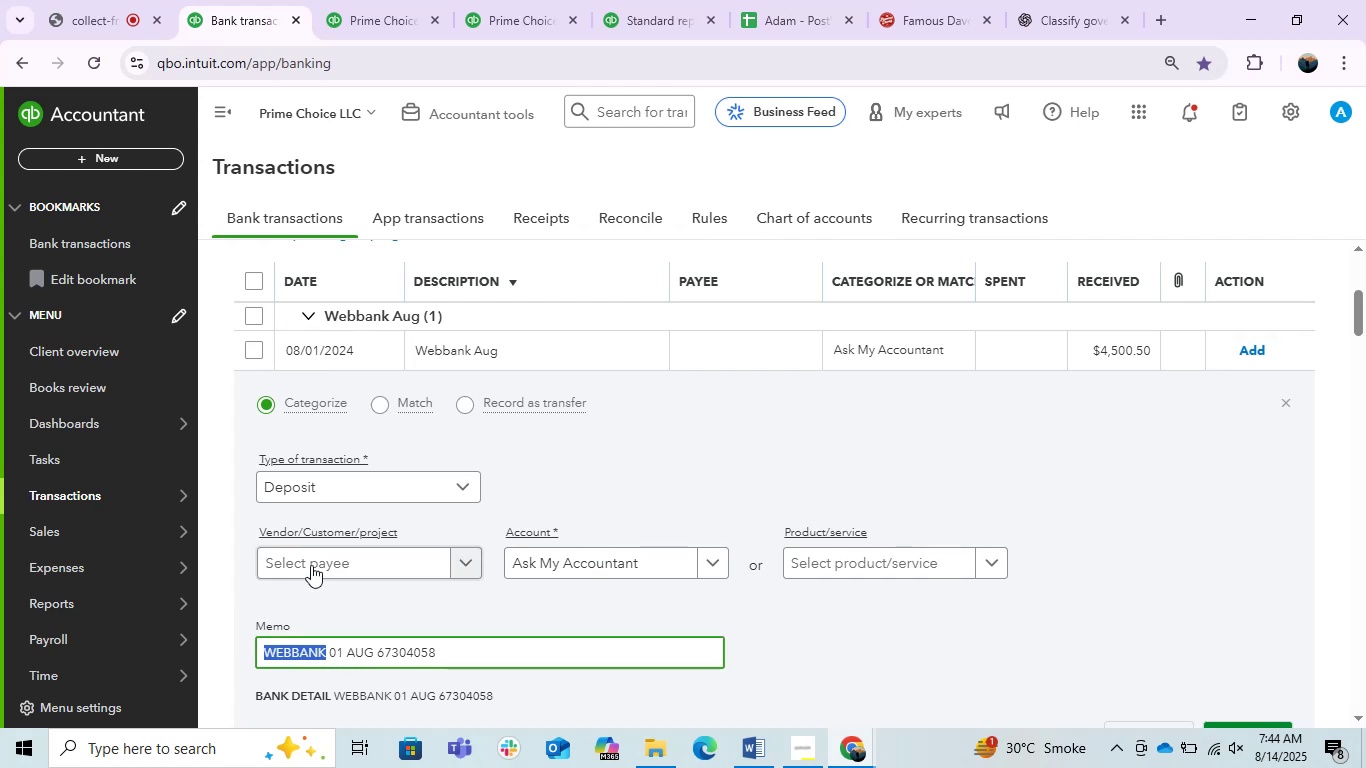 
left_click([312, 564])
 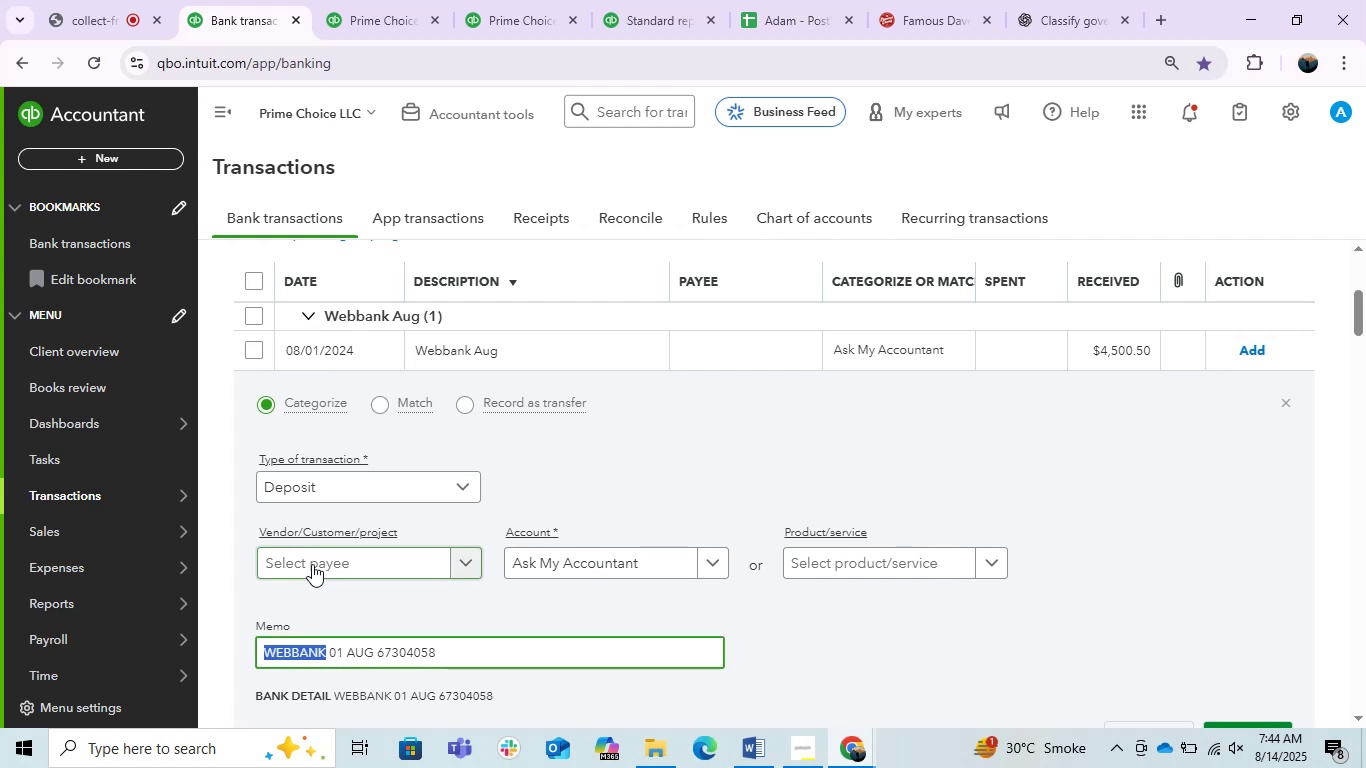 
key(Control+B)
 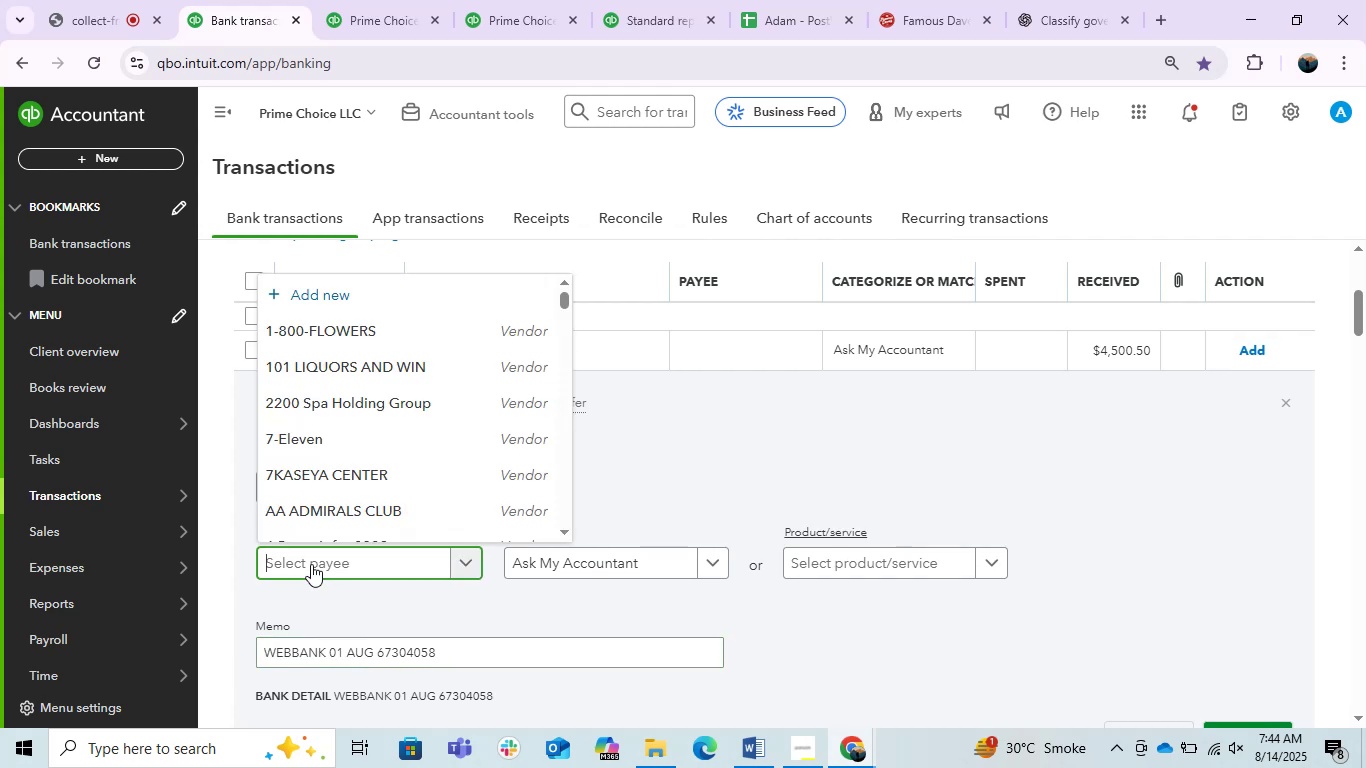 
key(Control+B)
 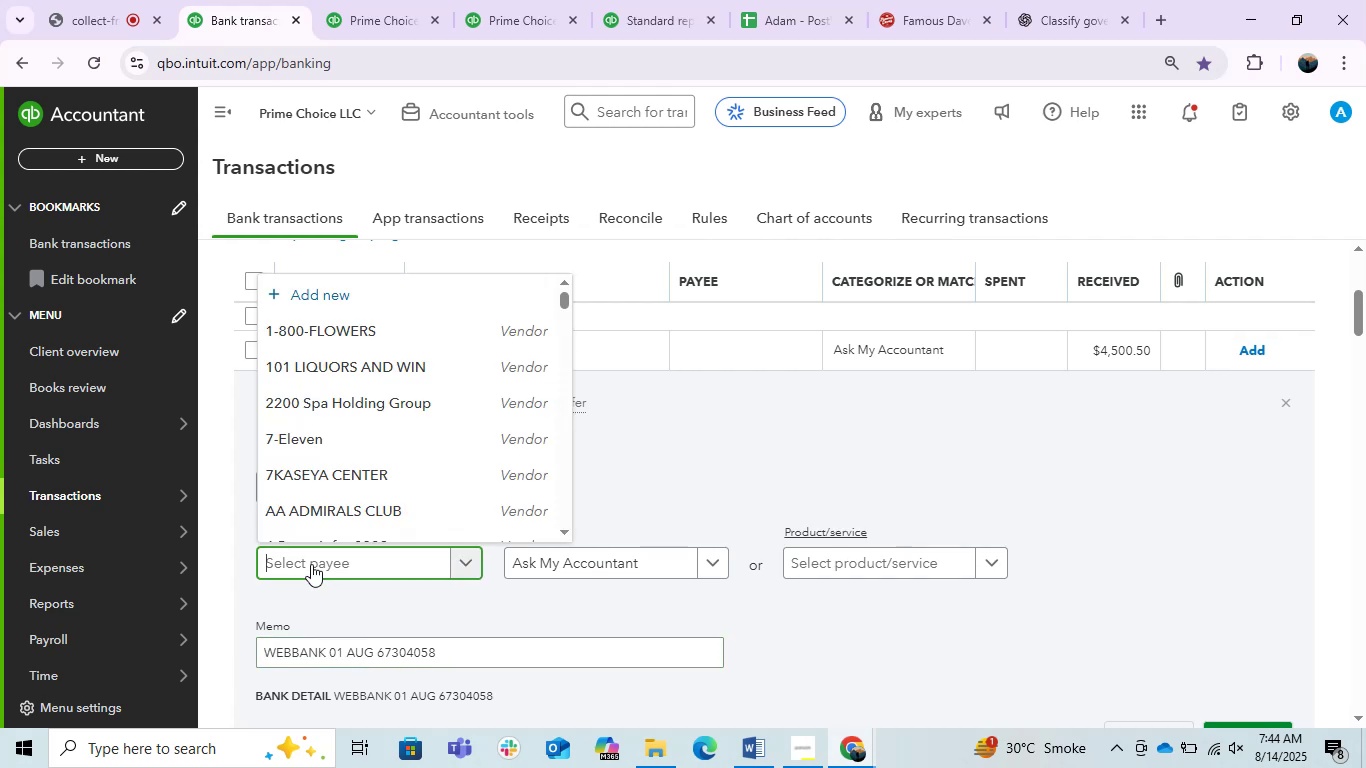 
key(Control+V)
 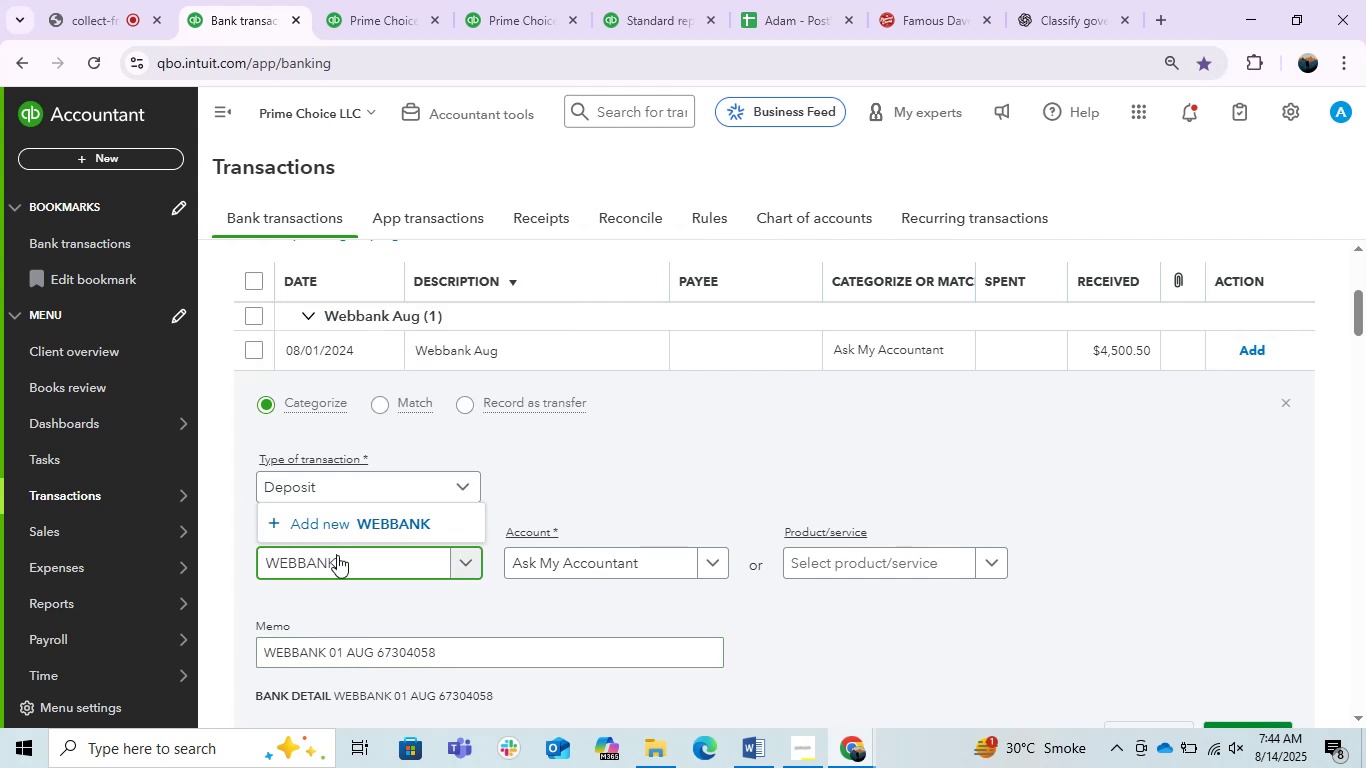 
left_click([401, 501])
 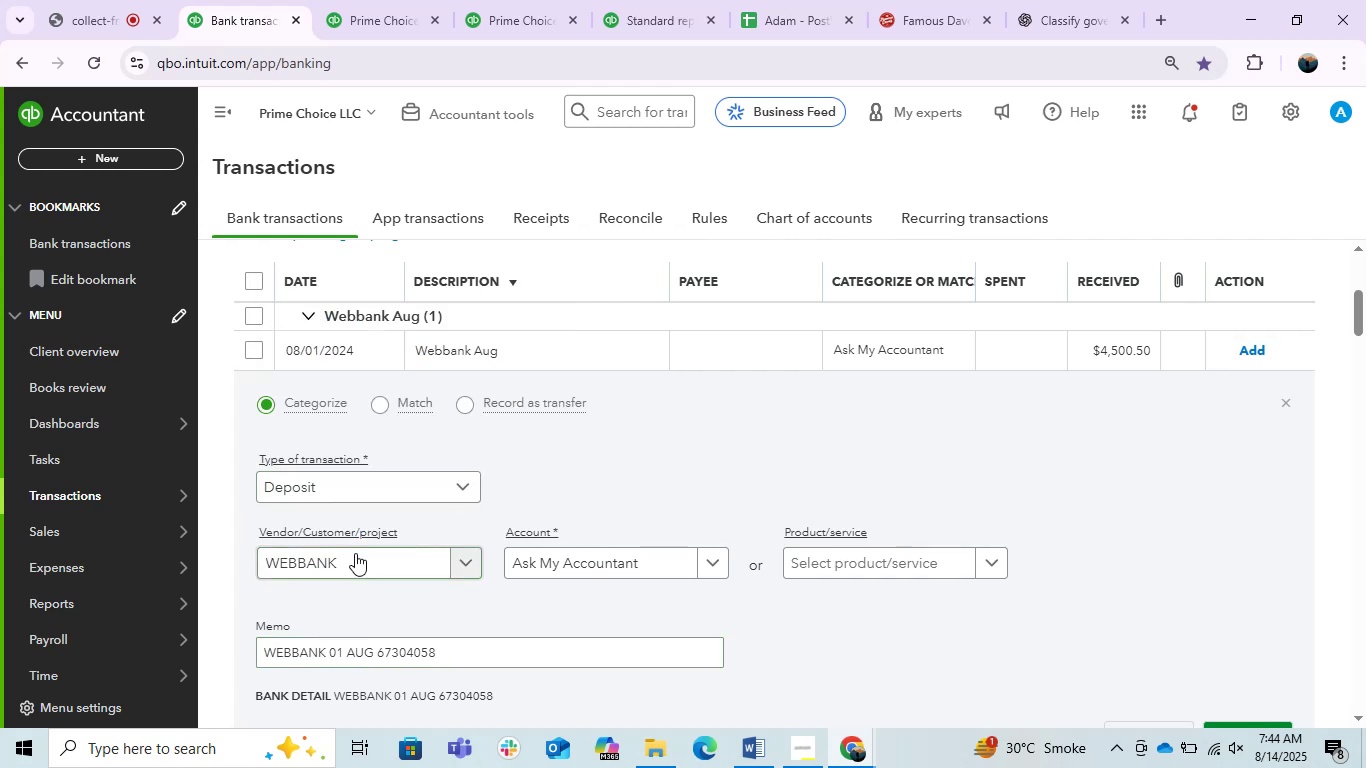 
left_click([353, 555])
 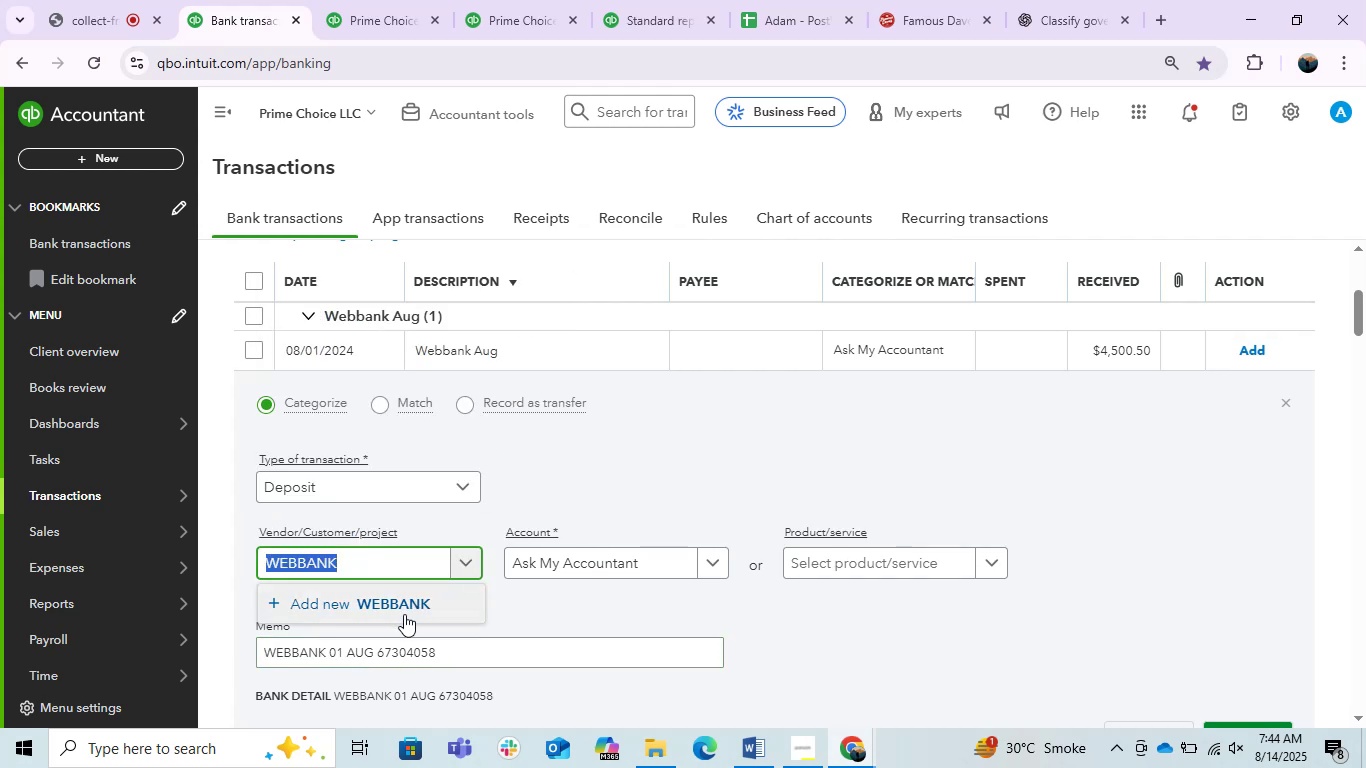 
left_click([383, 602])
 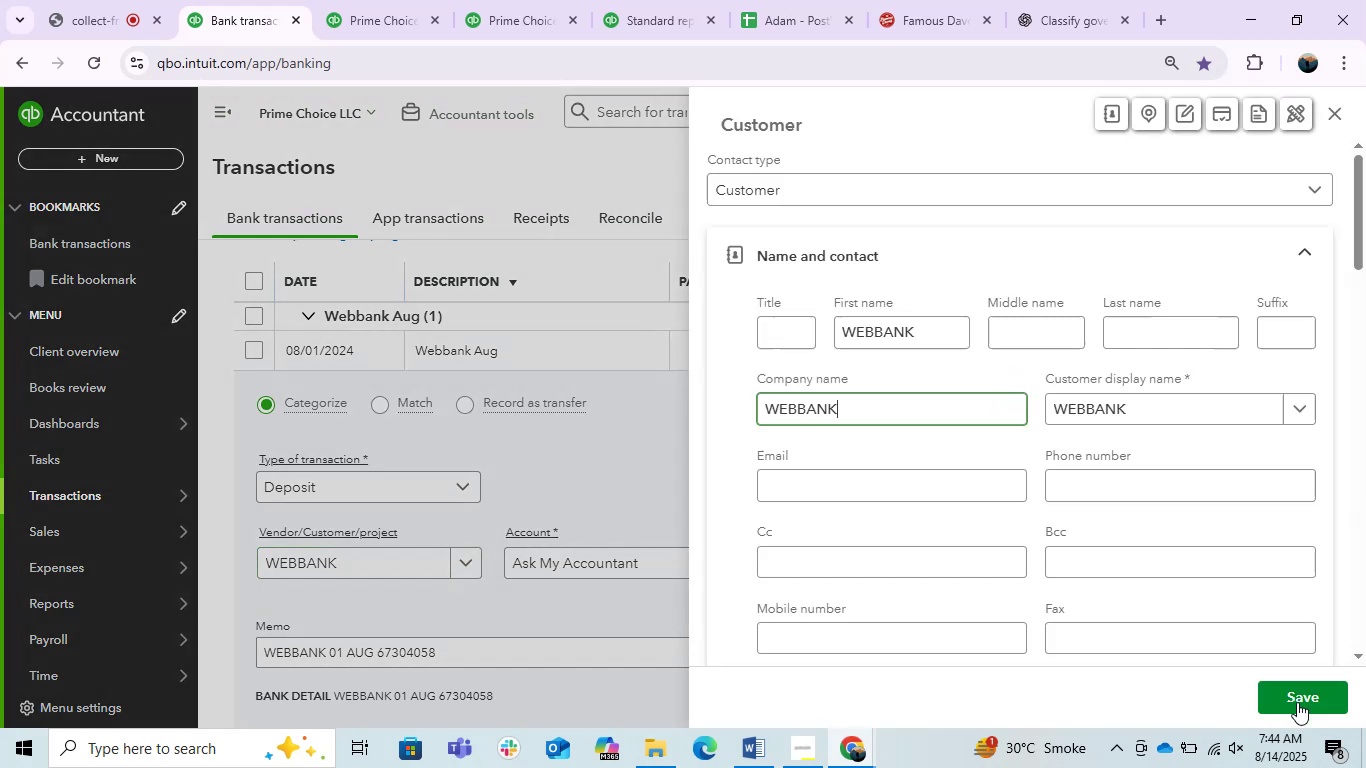 
left_click([1265, 695])
 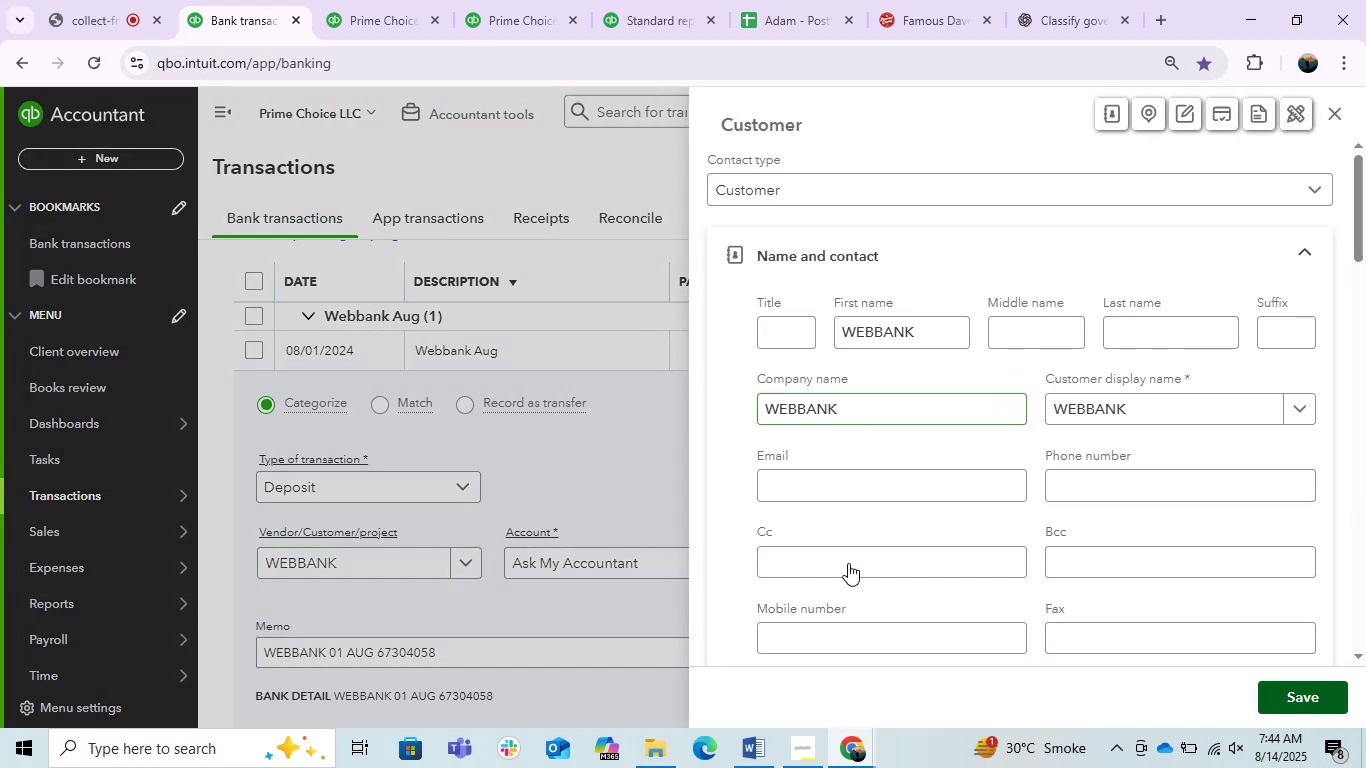 
mouse_move([400, 452])
 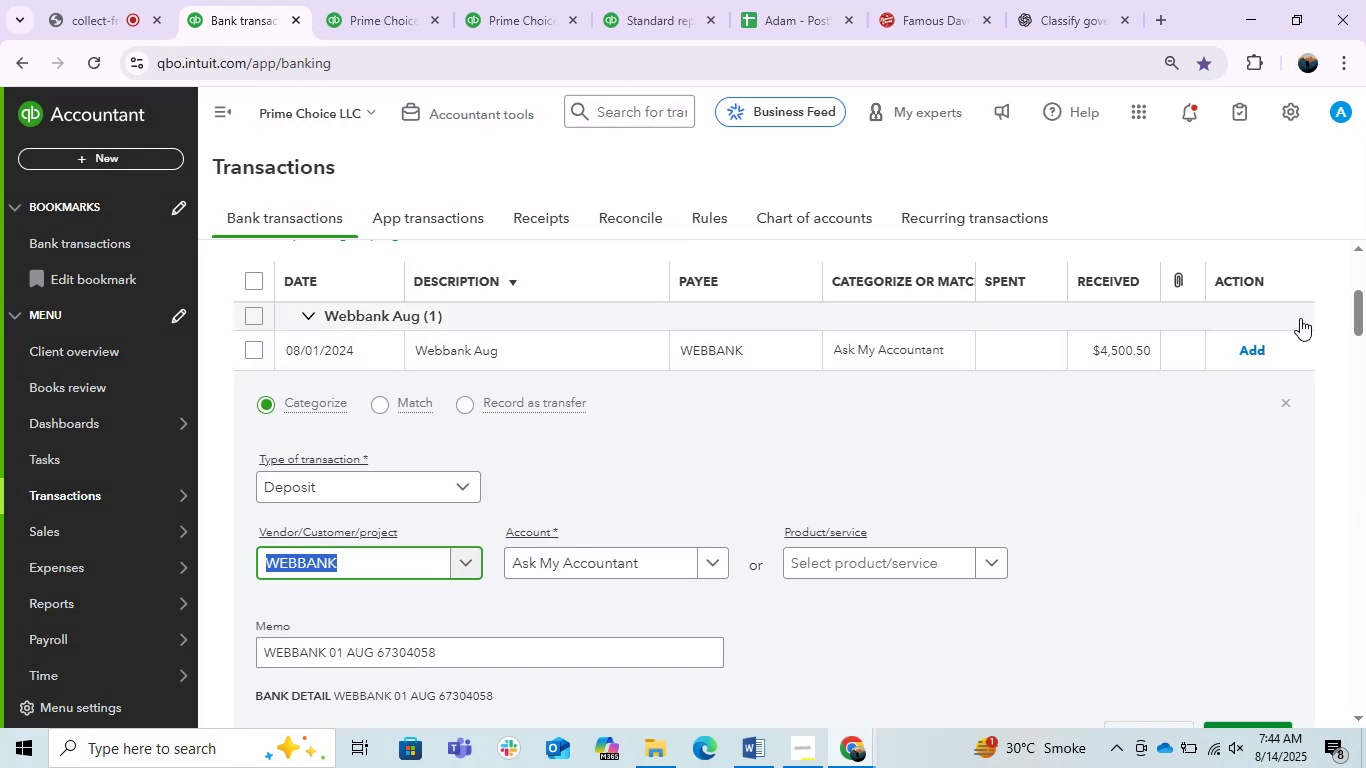 
left_click([1239, 350])
 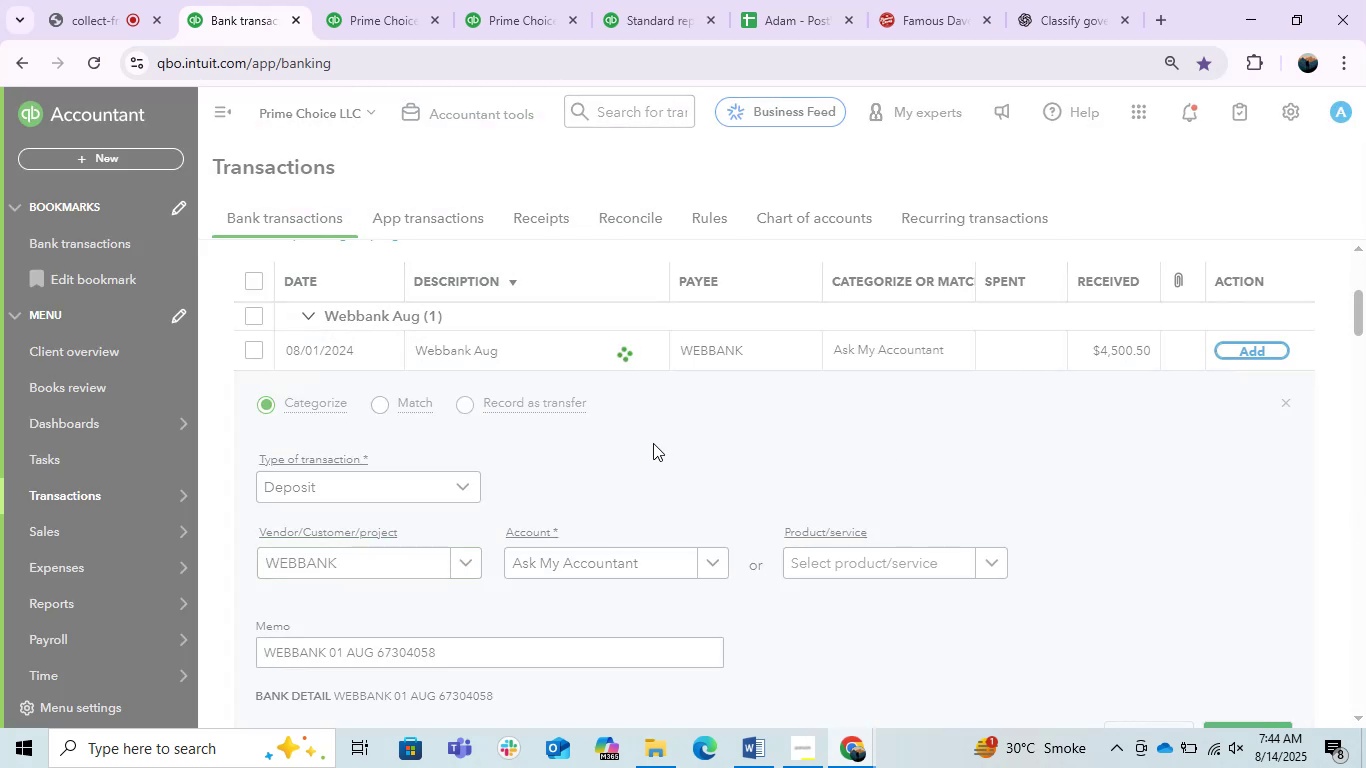 
mouse_move([601, 441])
 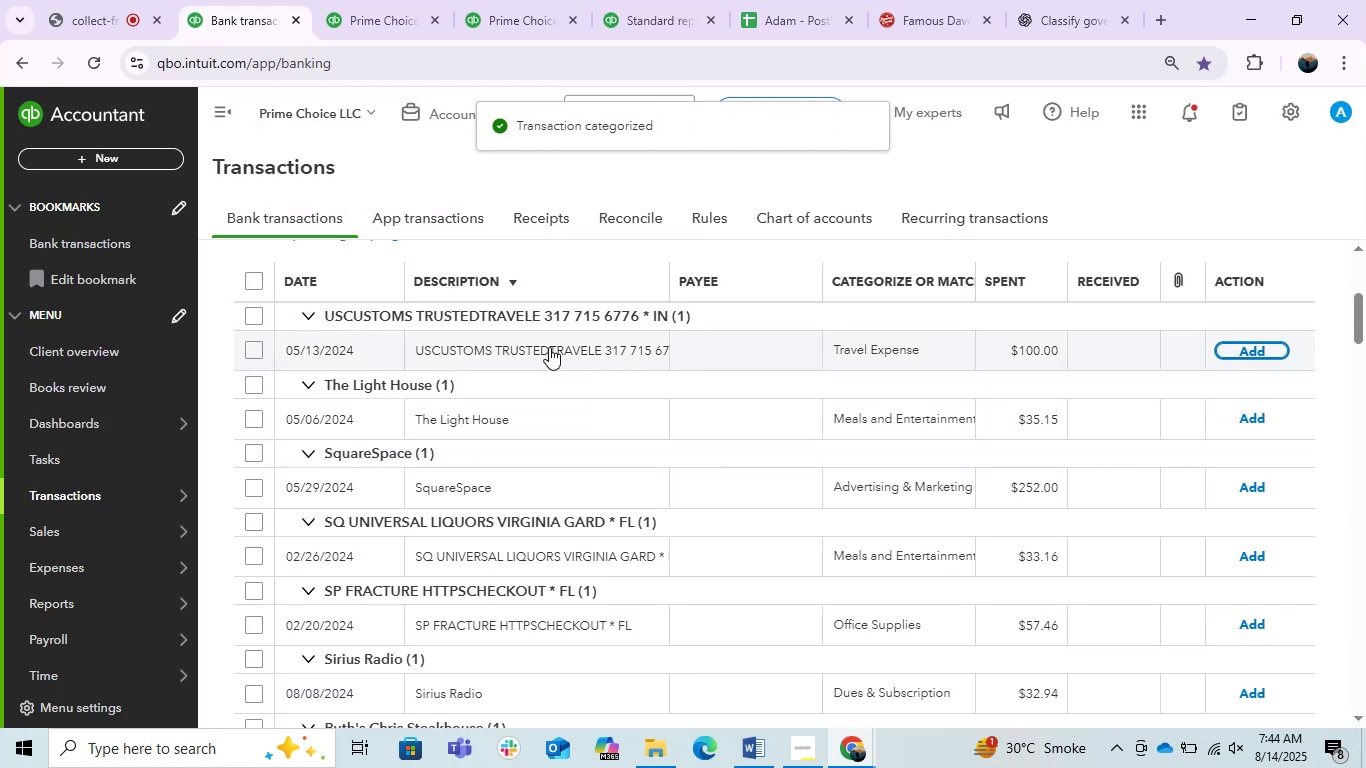 
left_click([549, 347])
 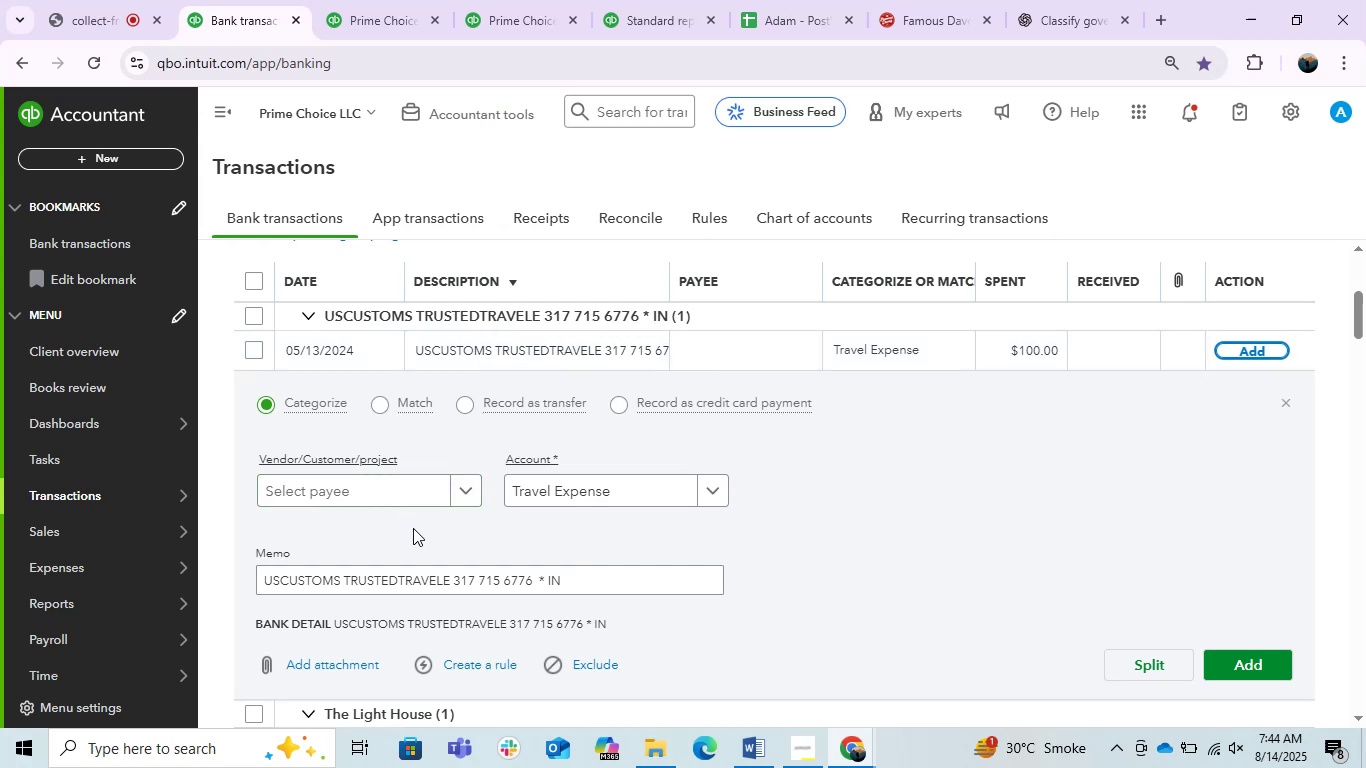 
wait(8.62)
 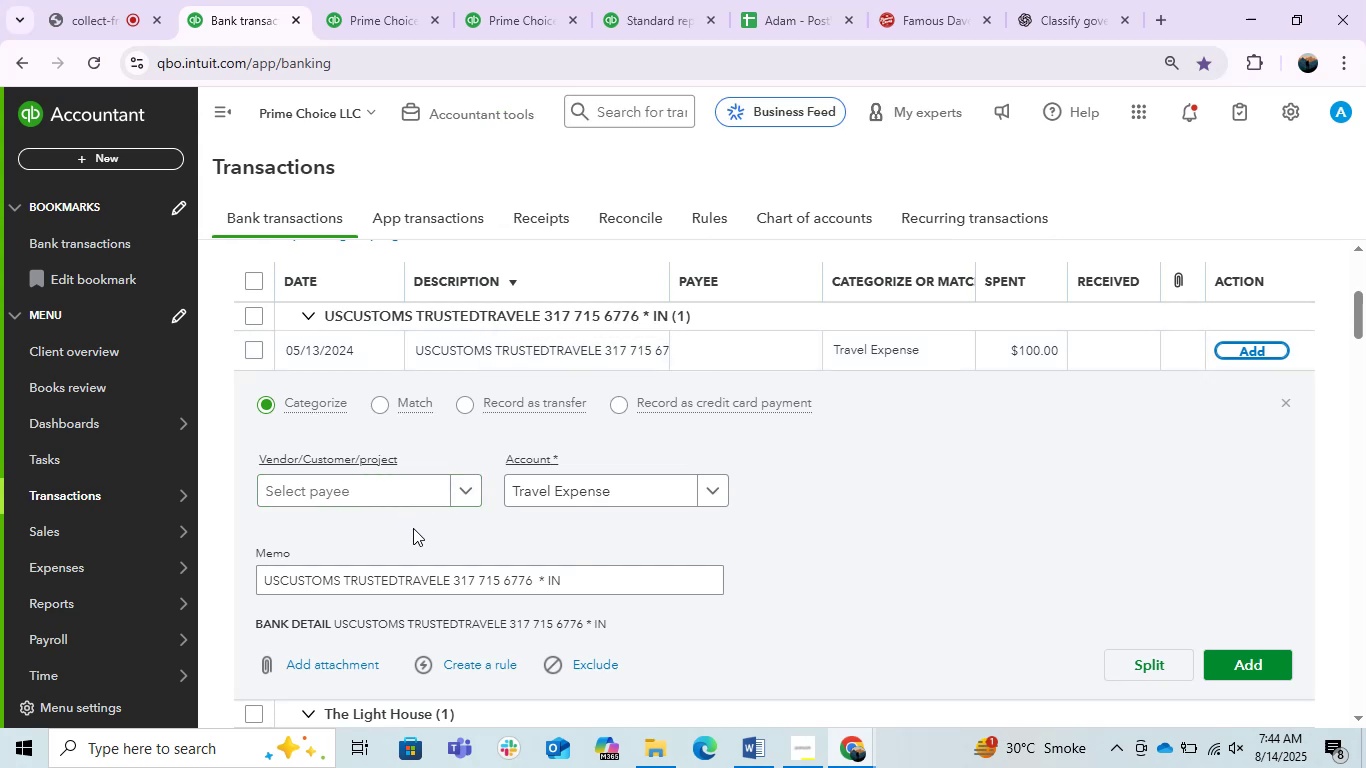 
left_click_drag(start_coordinate=[450, 582], to_coordinate=[282, 609])
 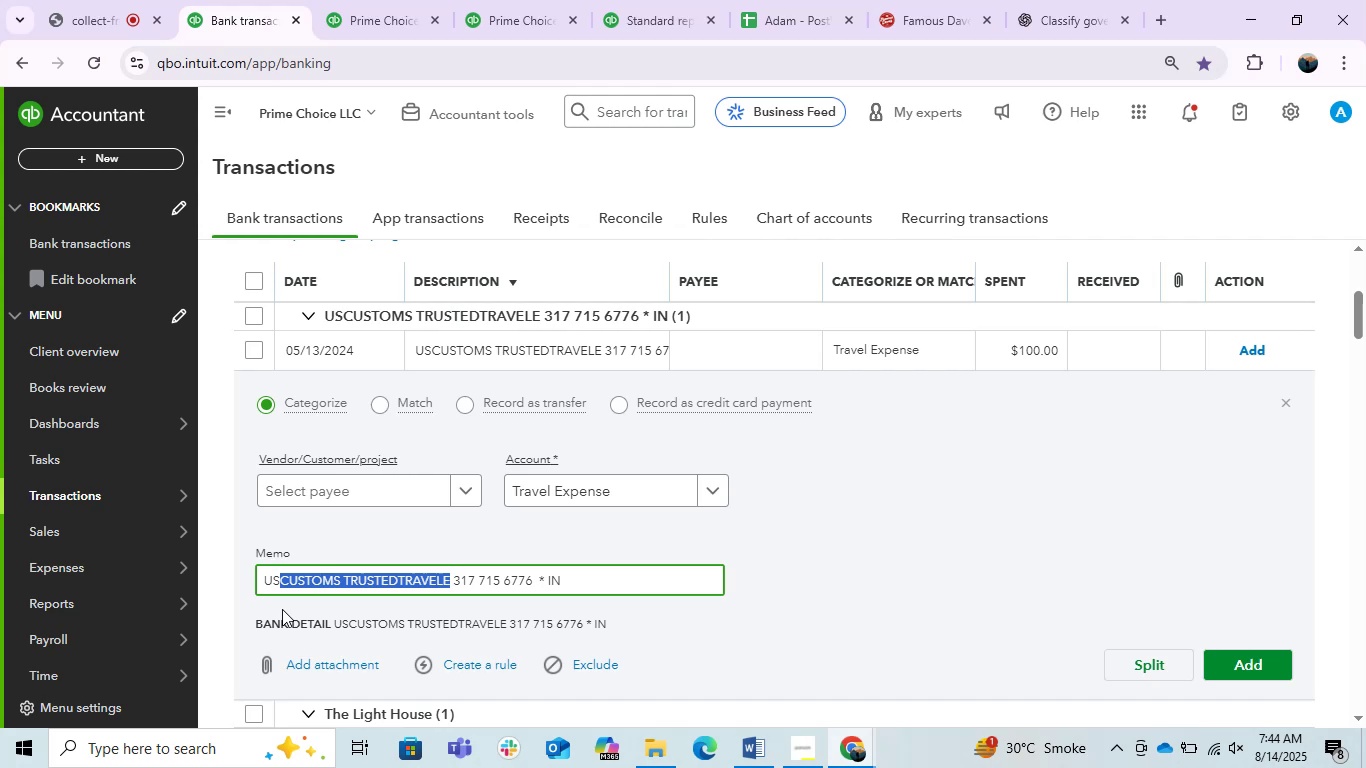 
key(Control+C)
 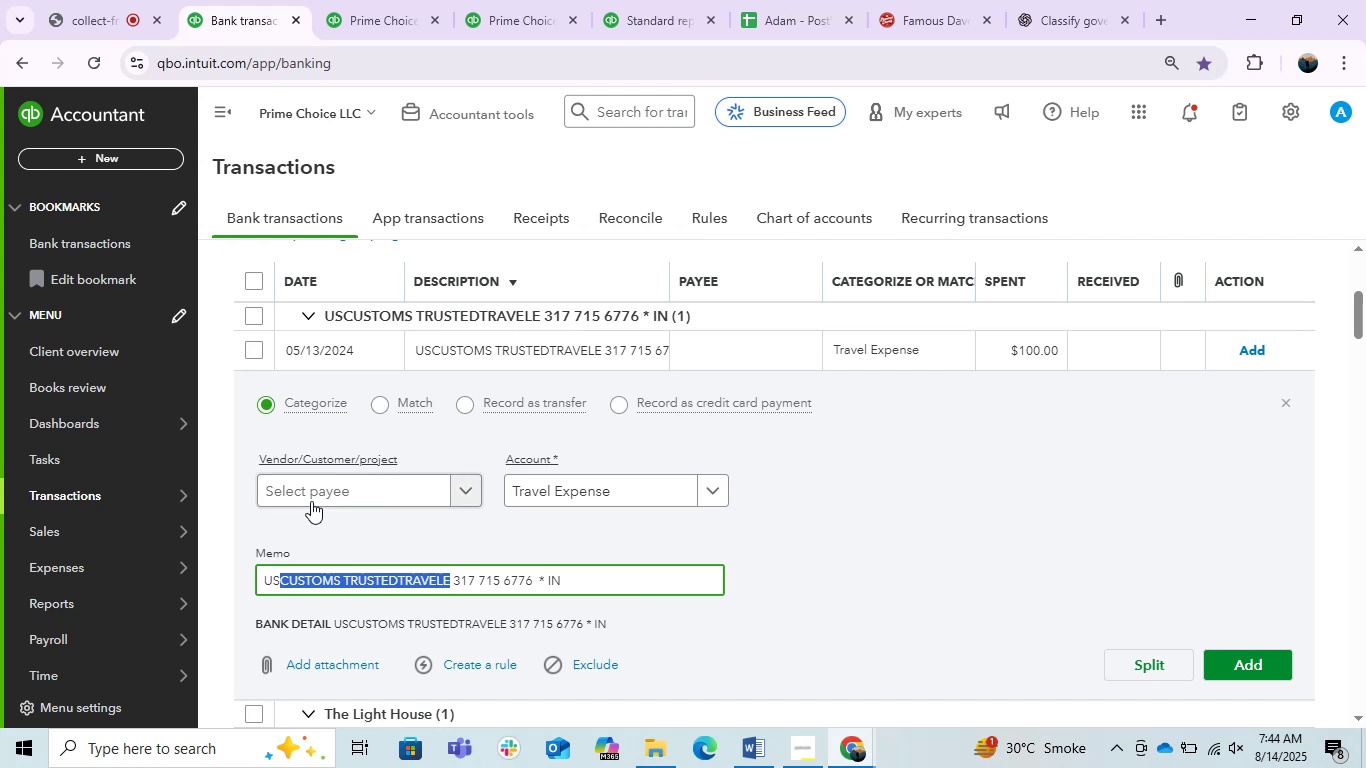 
left_click([311, 501])
 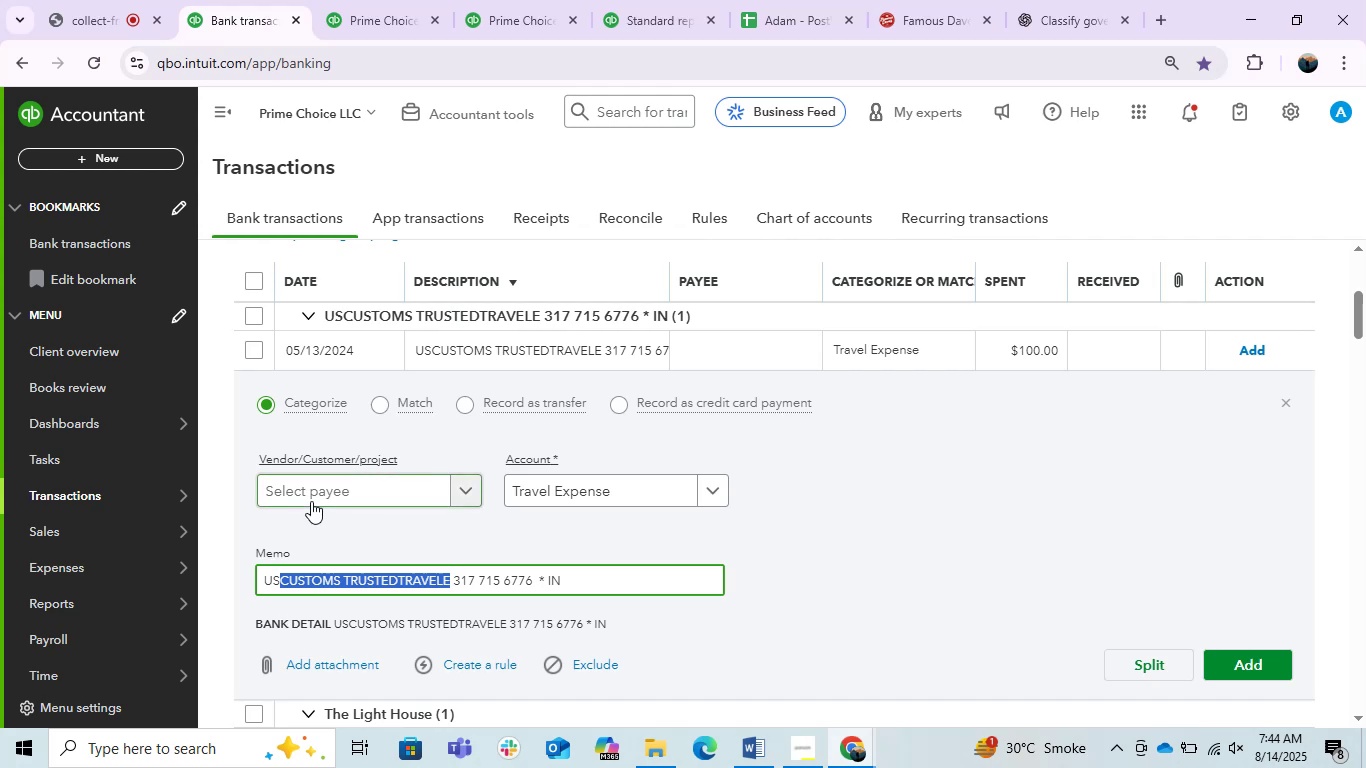 
key(Control+B)
 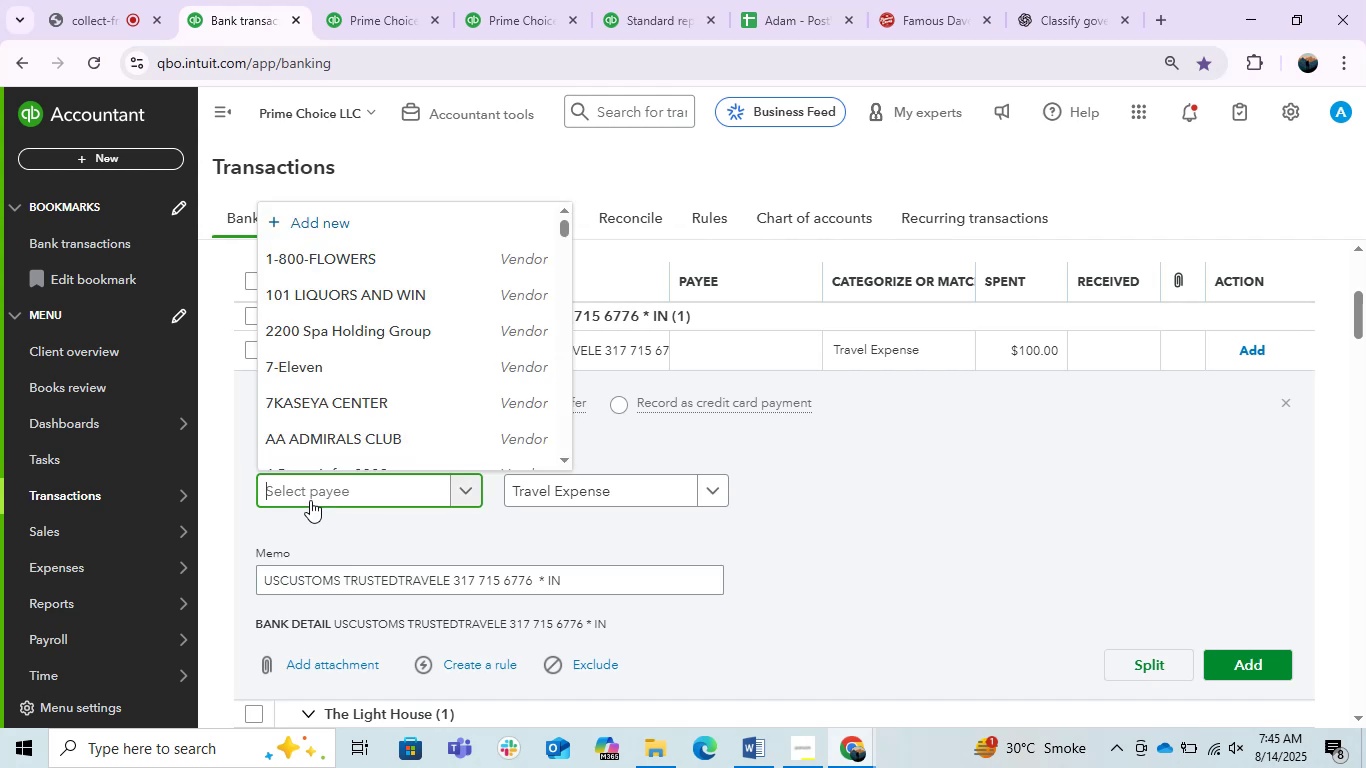 
key(Control+V)
 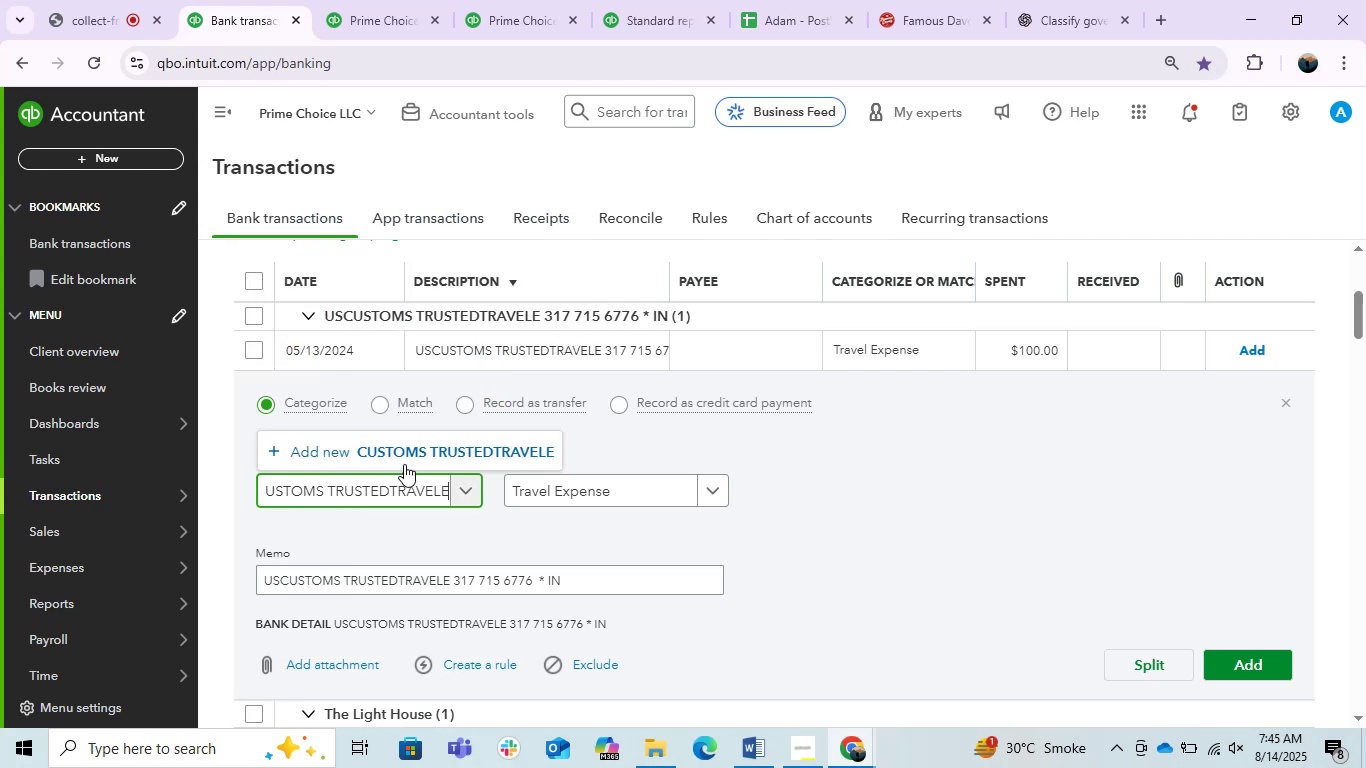 
left_click([422, 452])
 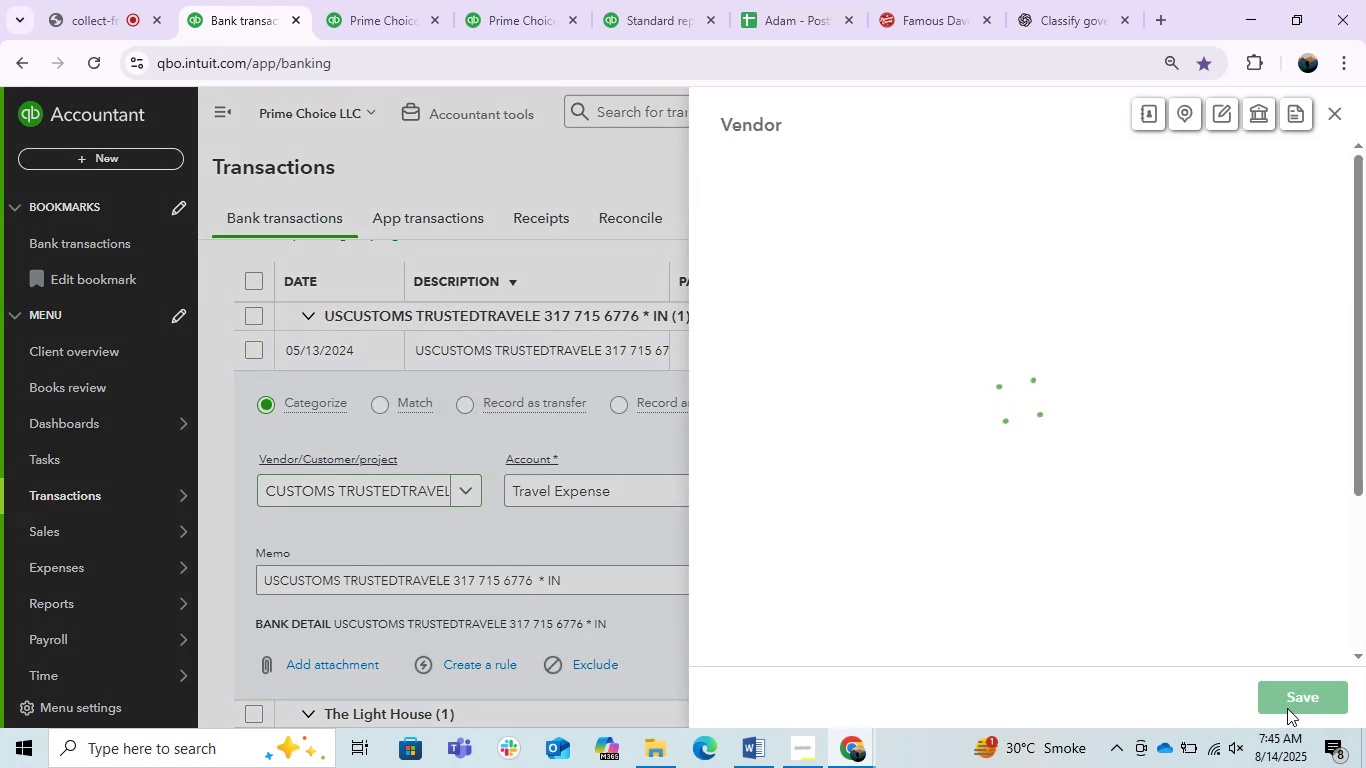 
left_click([1289, 703])
 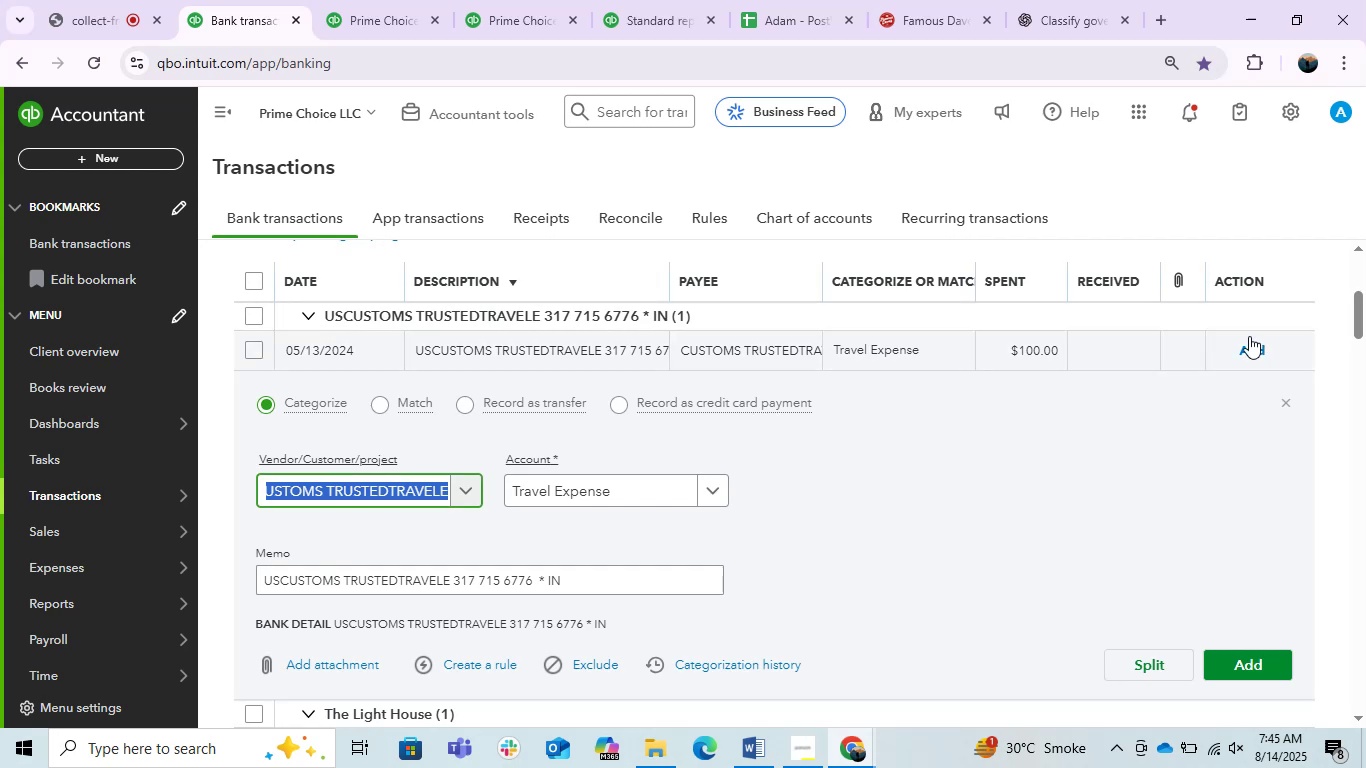 
left_click([1254, 343])
 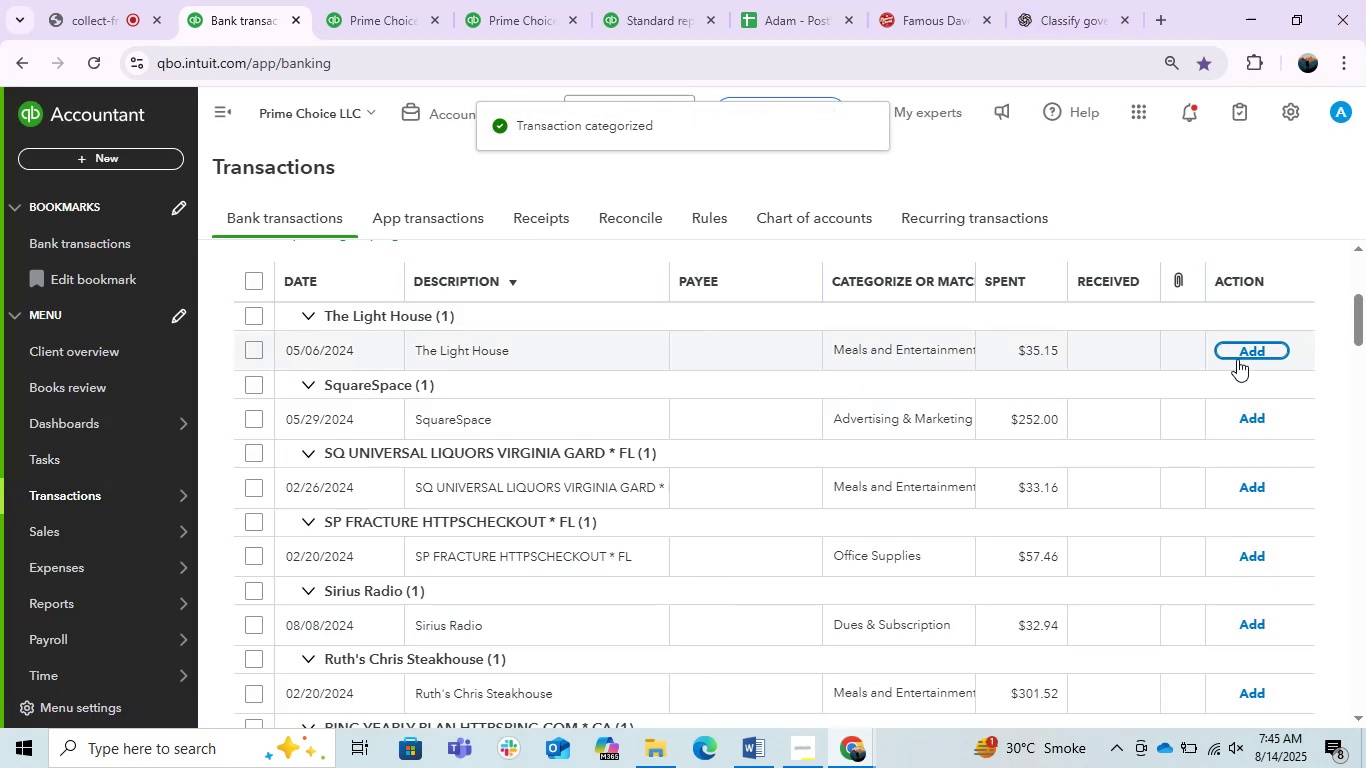 
left_click([588, 346])
 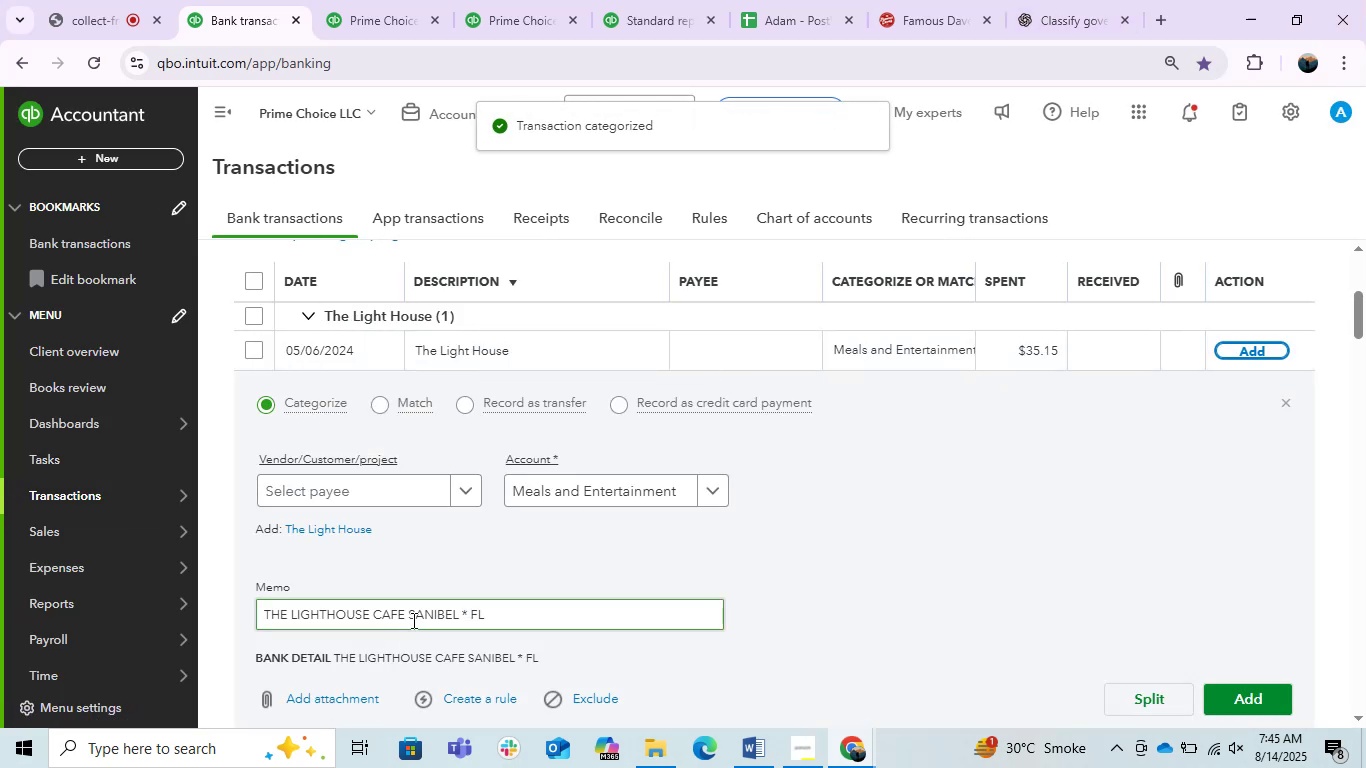 
left_click_drag(start_coordinate=[402, 617], to_coordinate=[159, 624])
 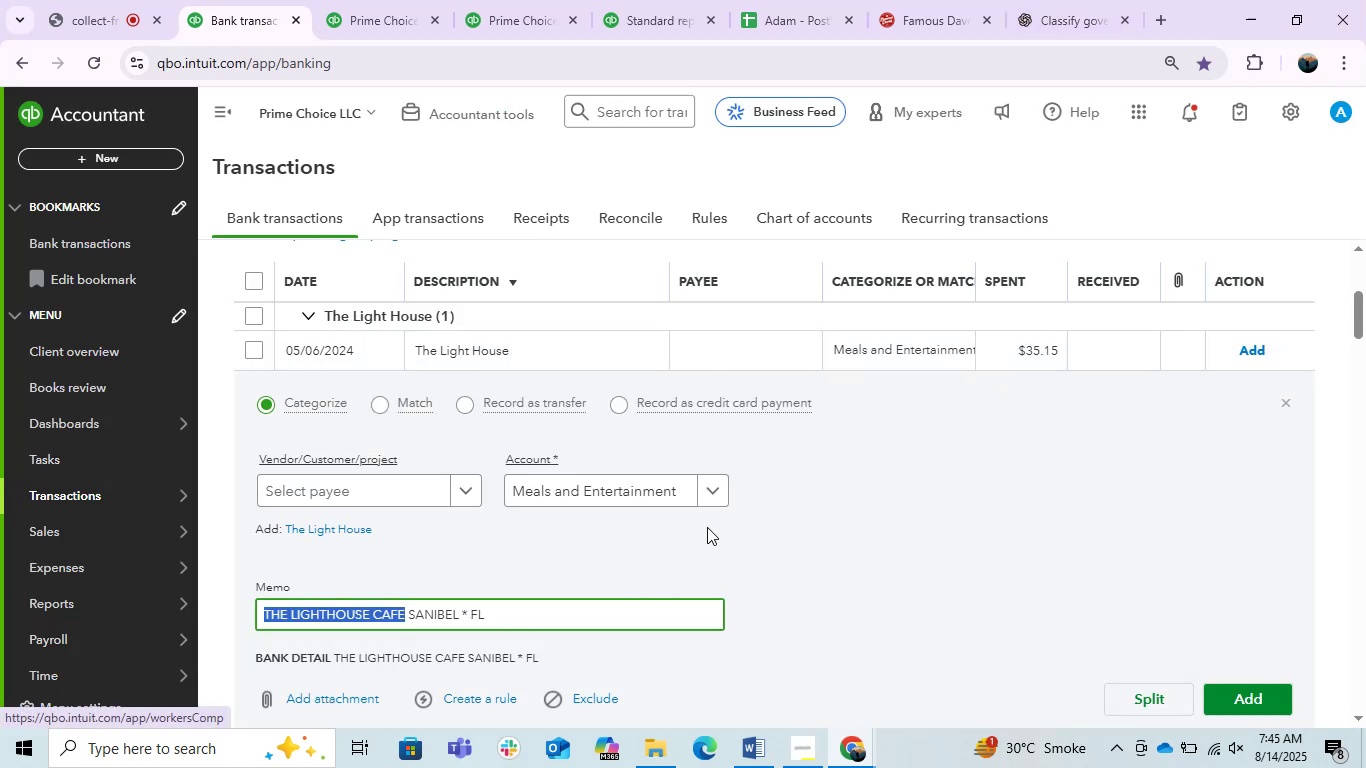 
key(Control+C)
 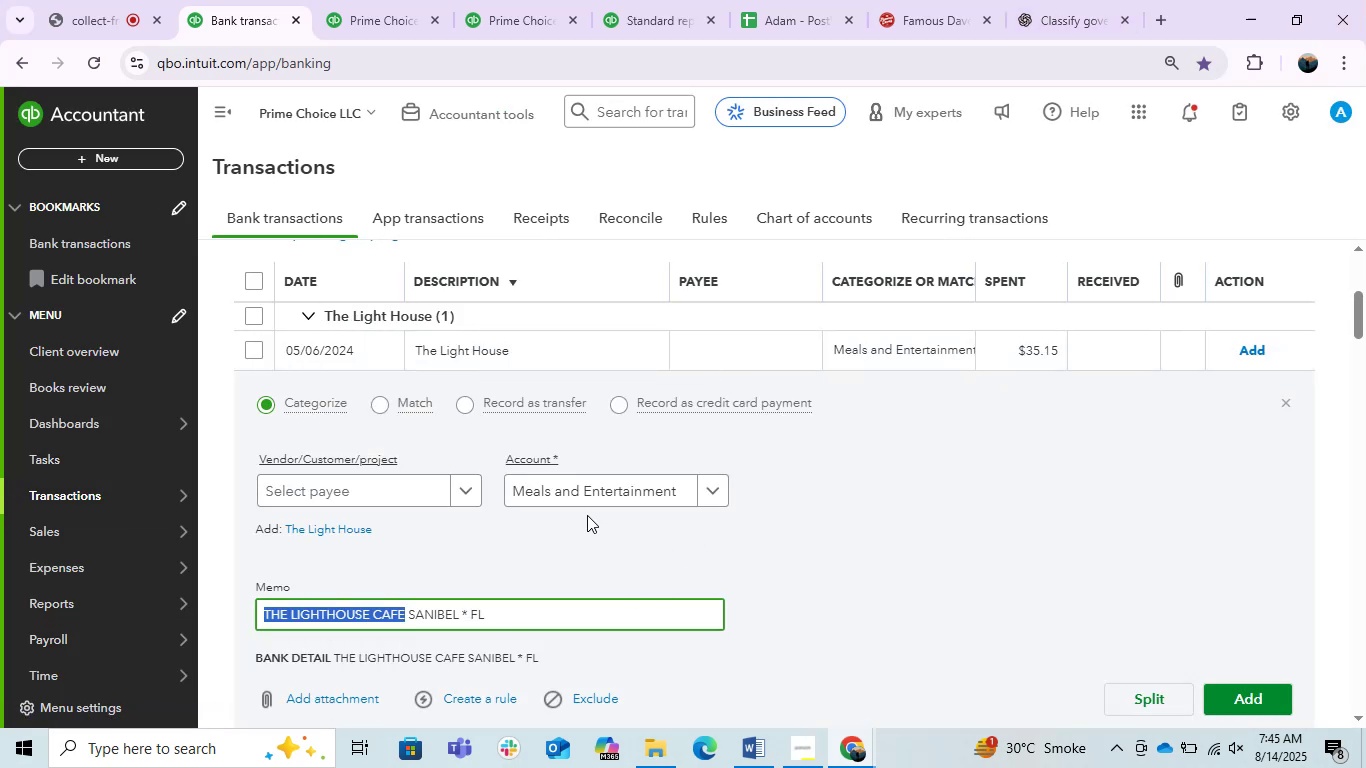 
key(Control+C)
 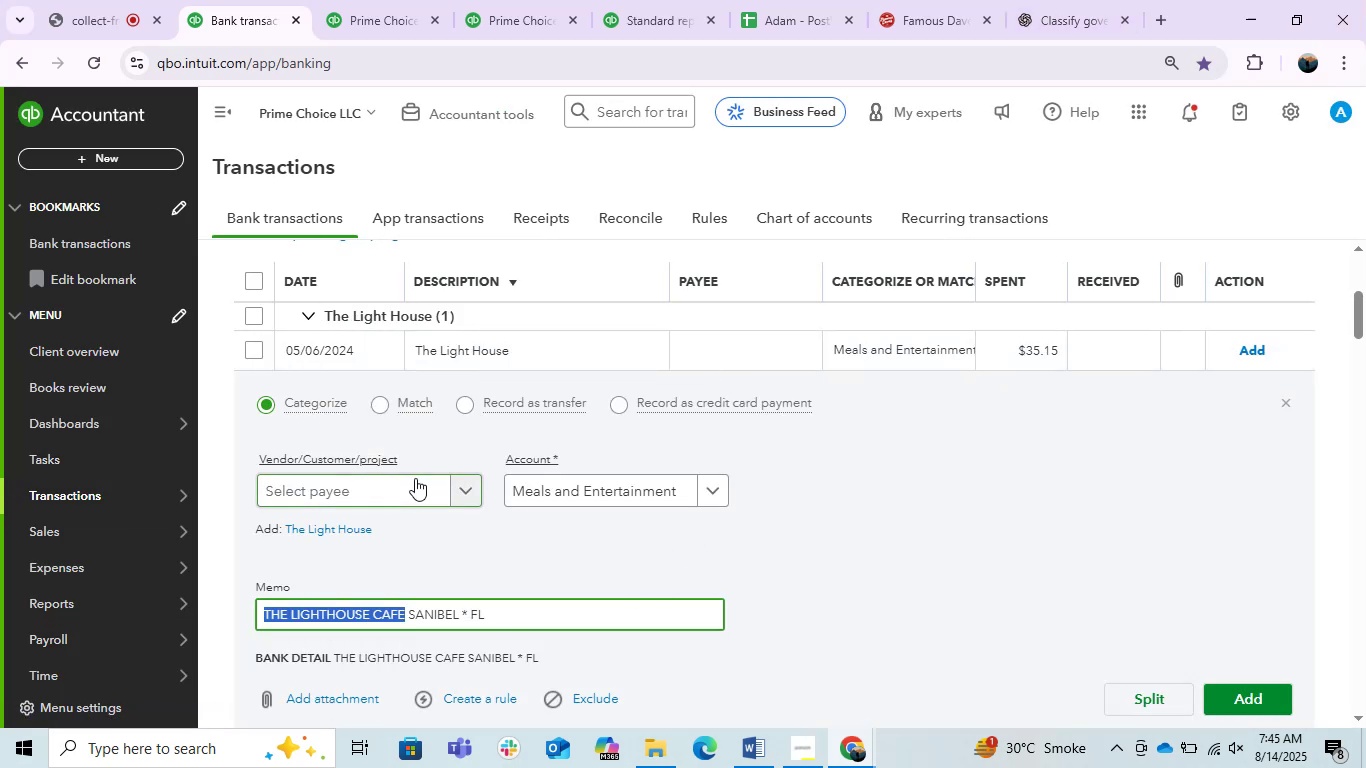 
left_click([415, 478])
 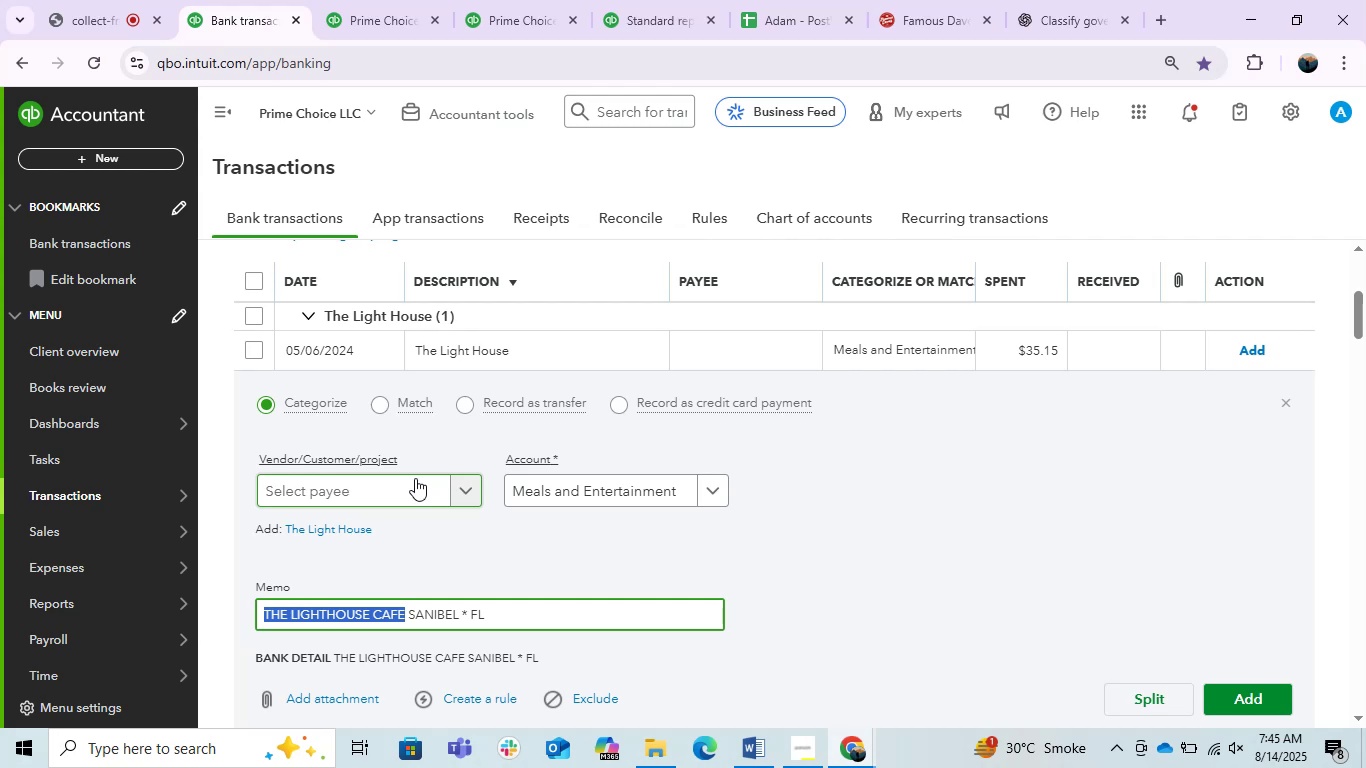 
key(Control+V)
 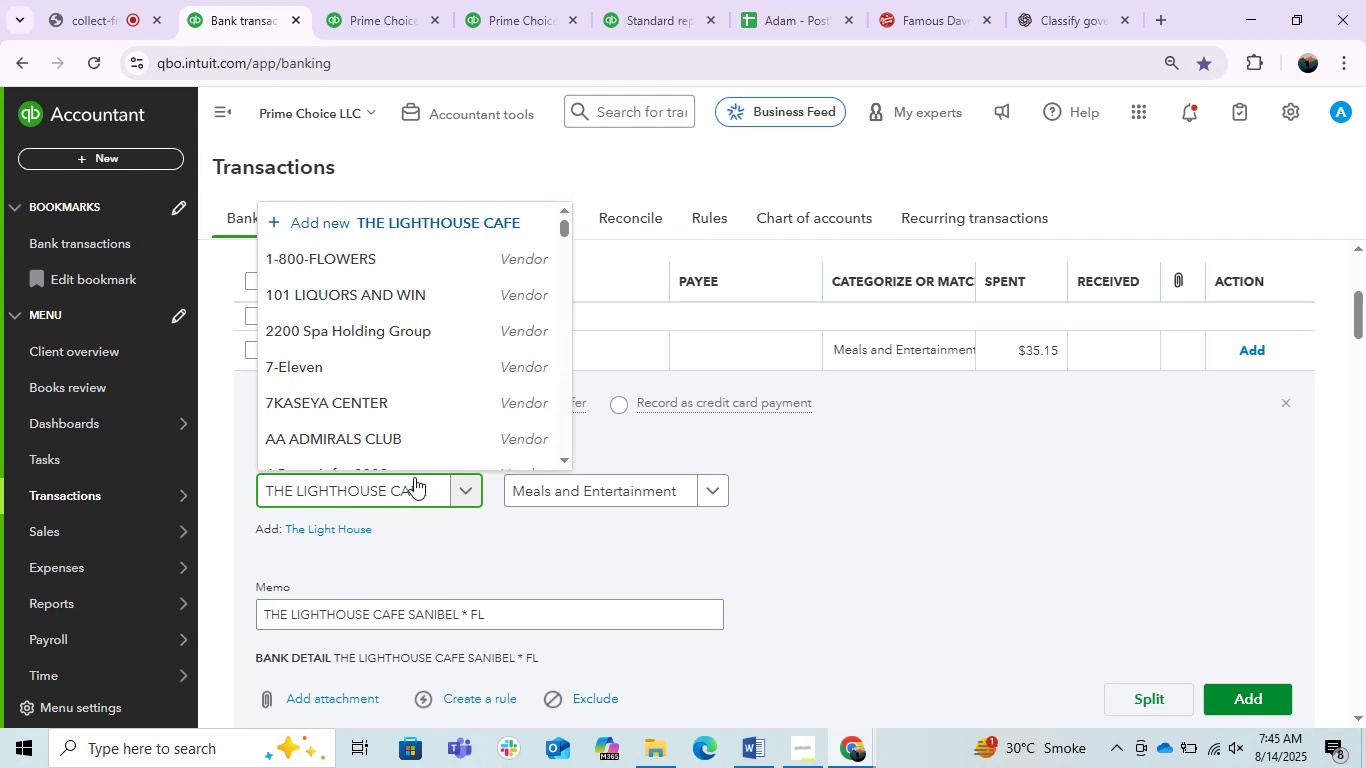 
mouse_move([425, 458])
 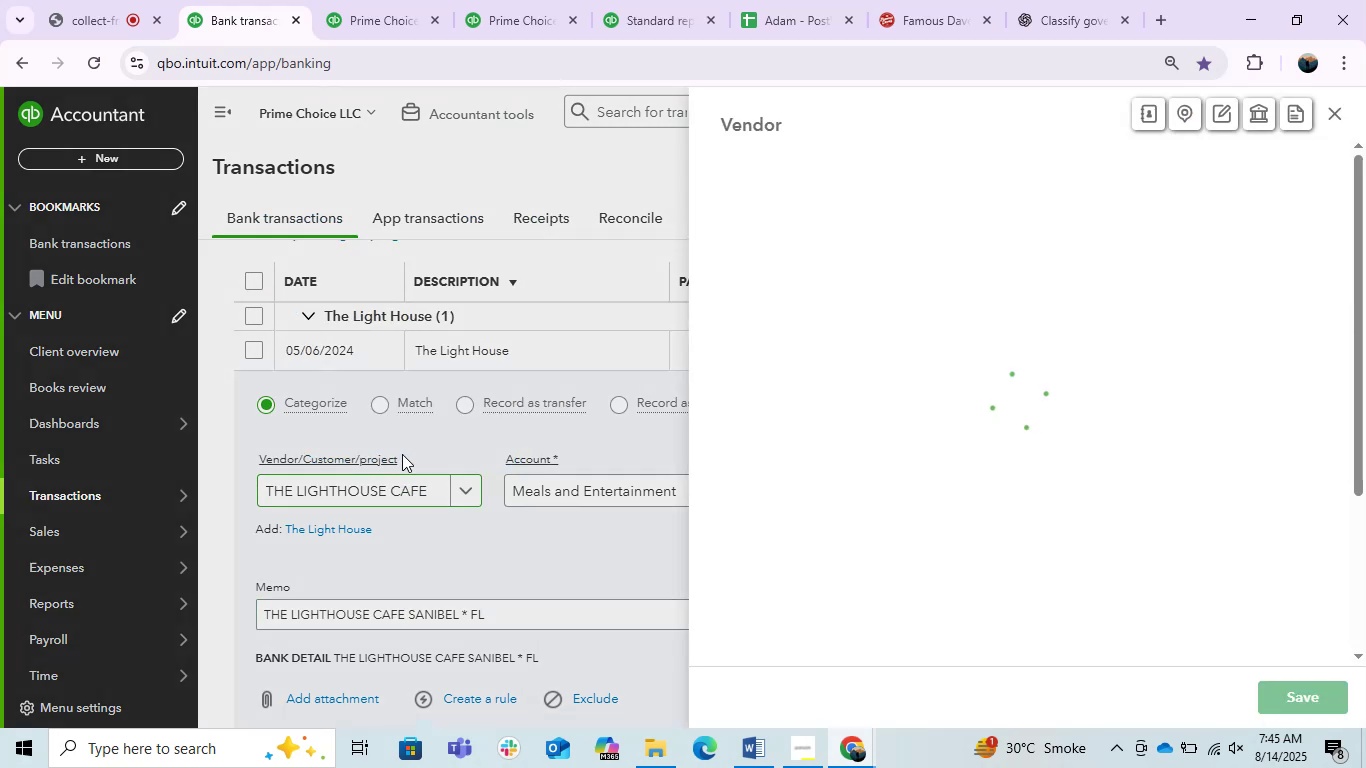 
left_click([402, 454])
 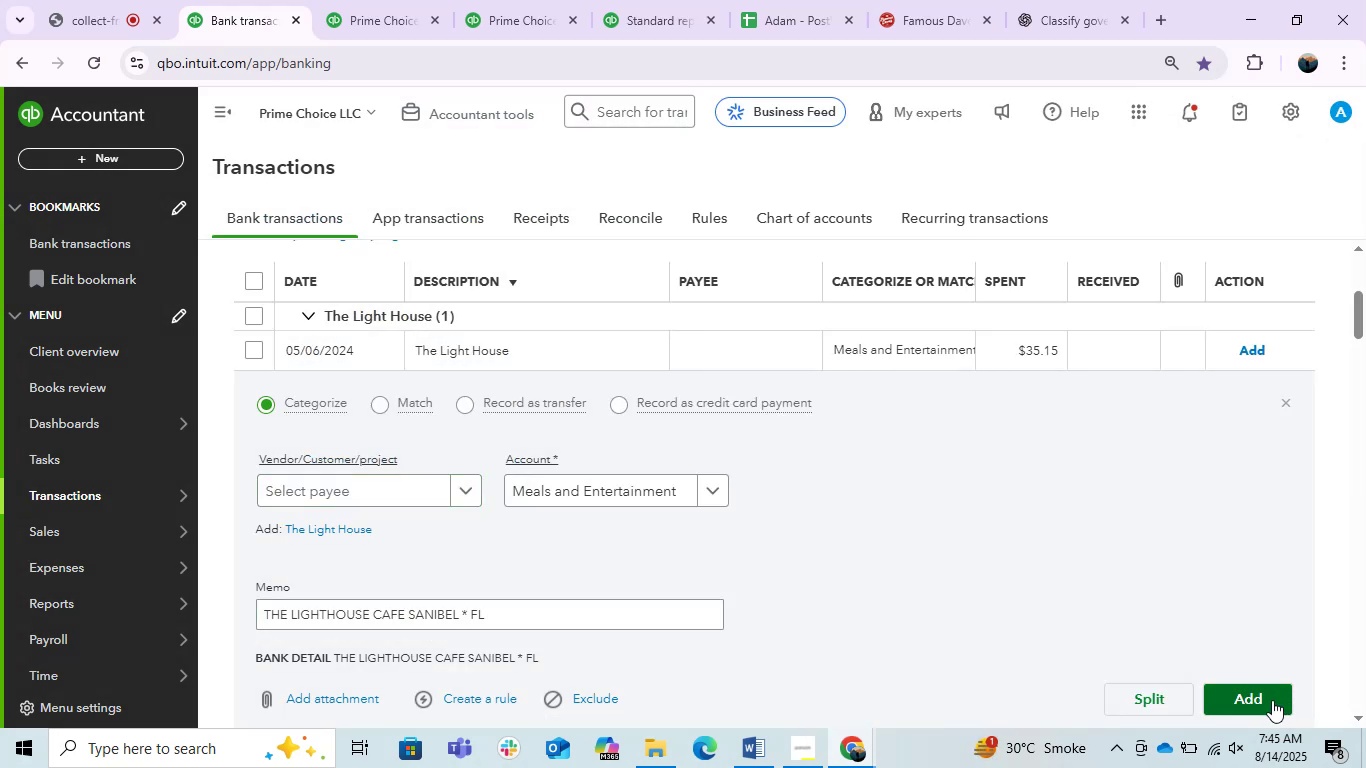 
left_click([356, 499])
 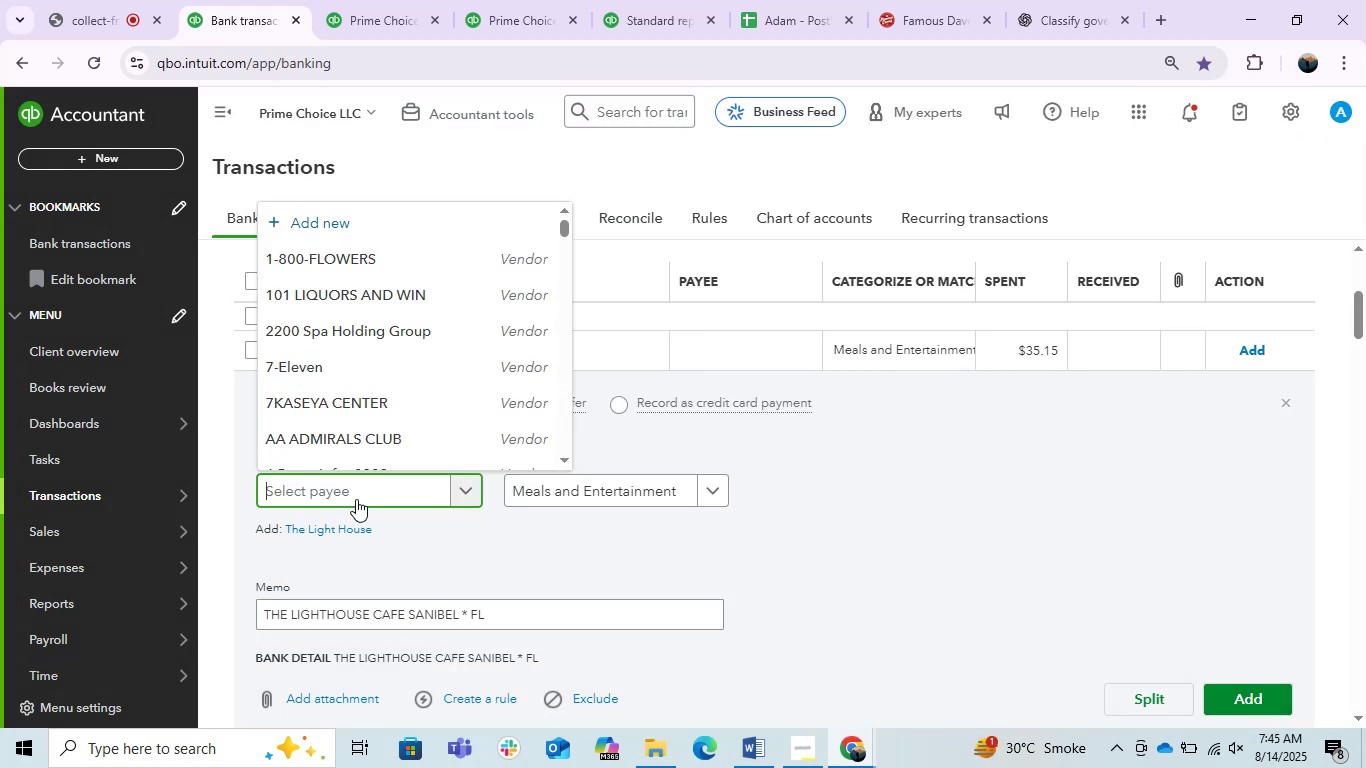 
key(Control+V)
 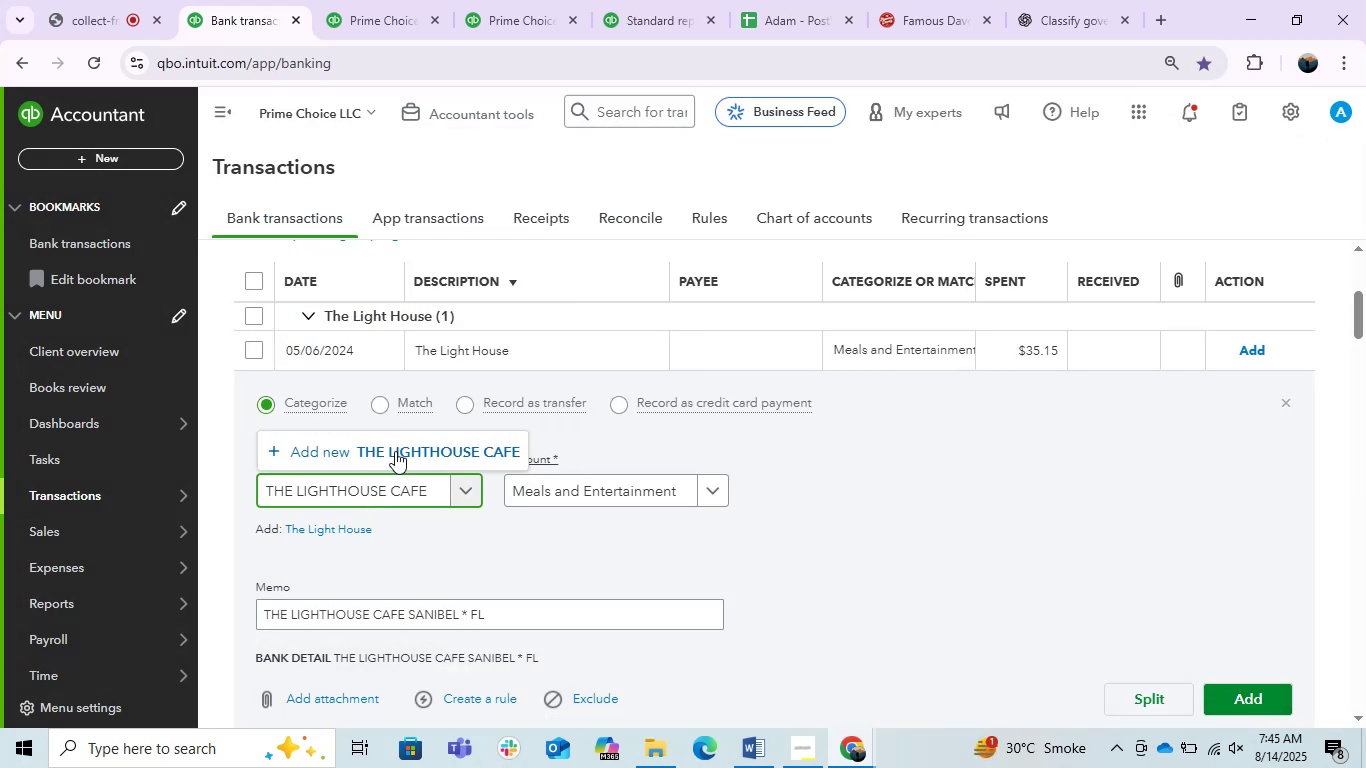 
left_click([401, 448])
 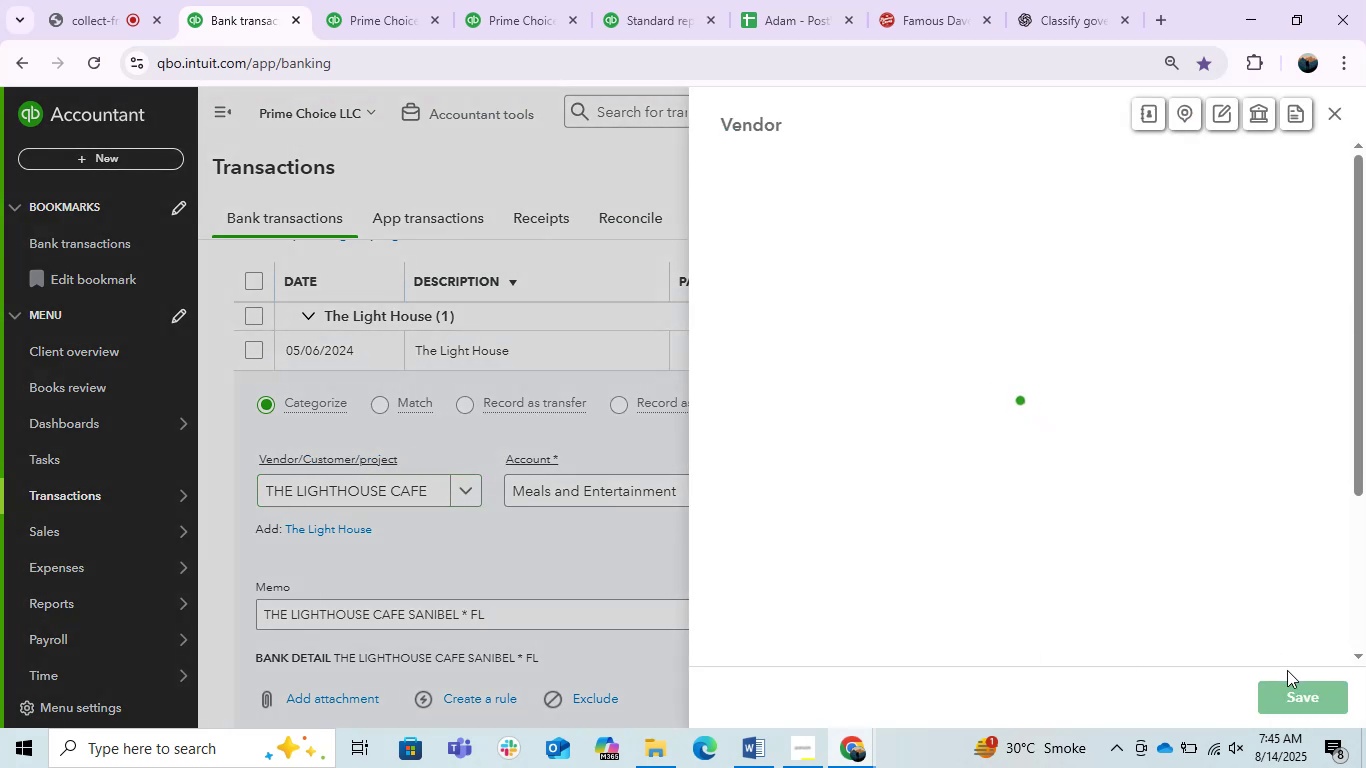 
left_click([1305, 691])
 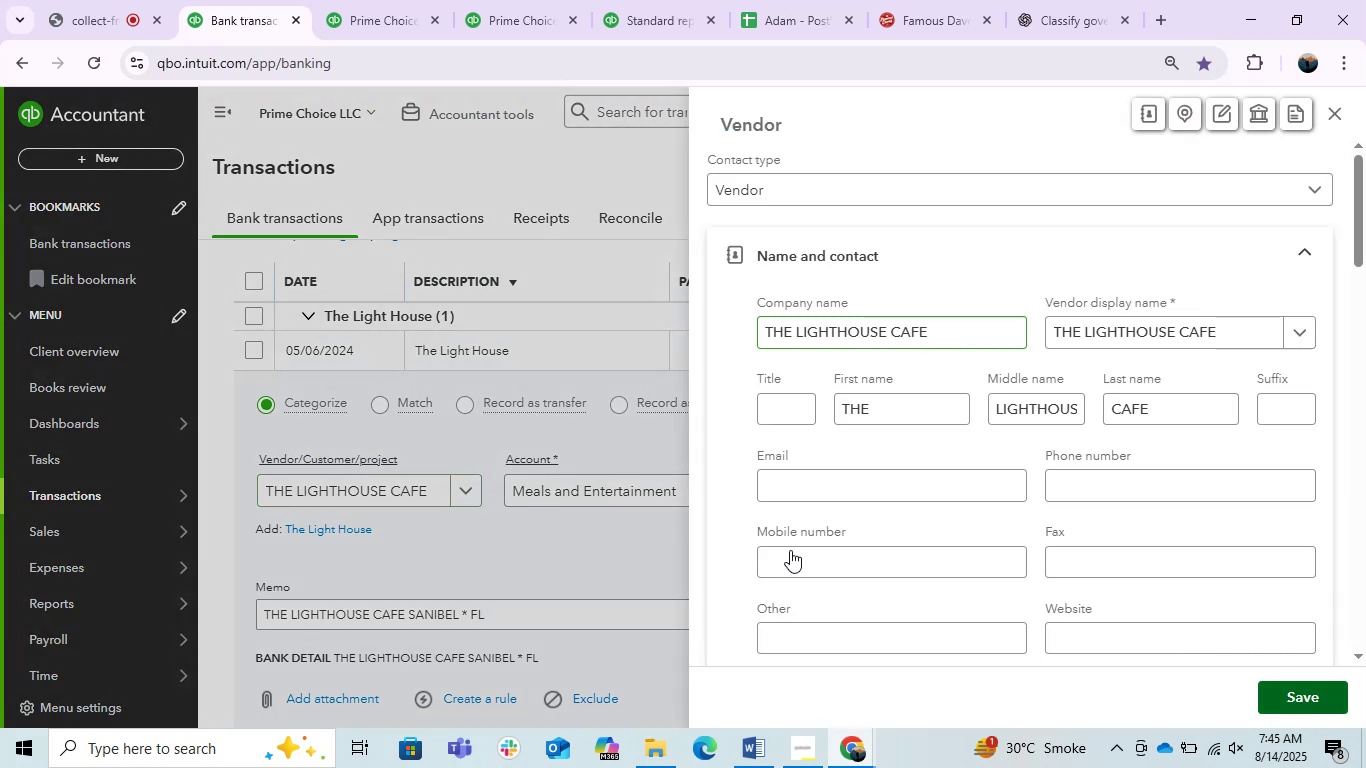 
mouse_move([708, 506])
 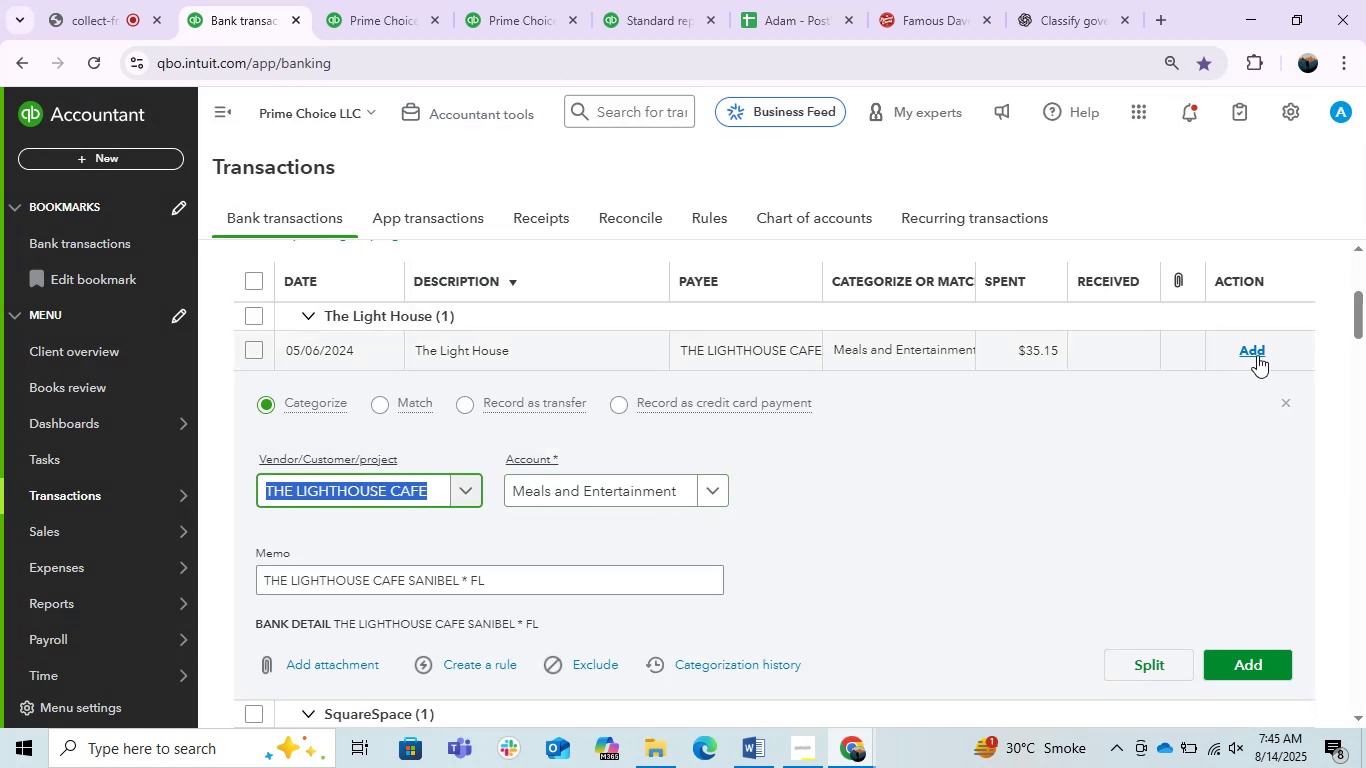 
left_click([1258, 354])
 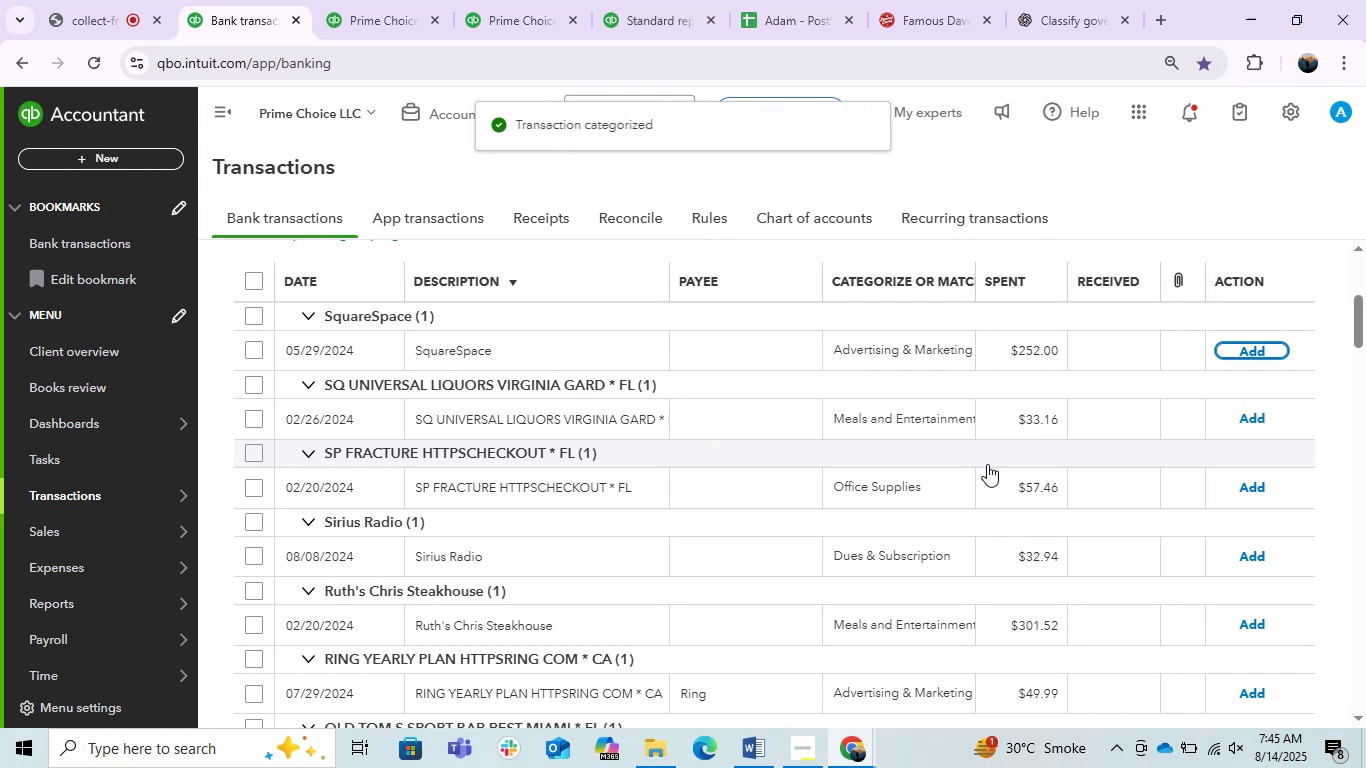 
left_click([475, 358])
 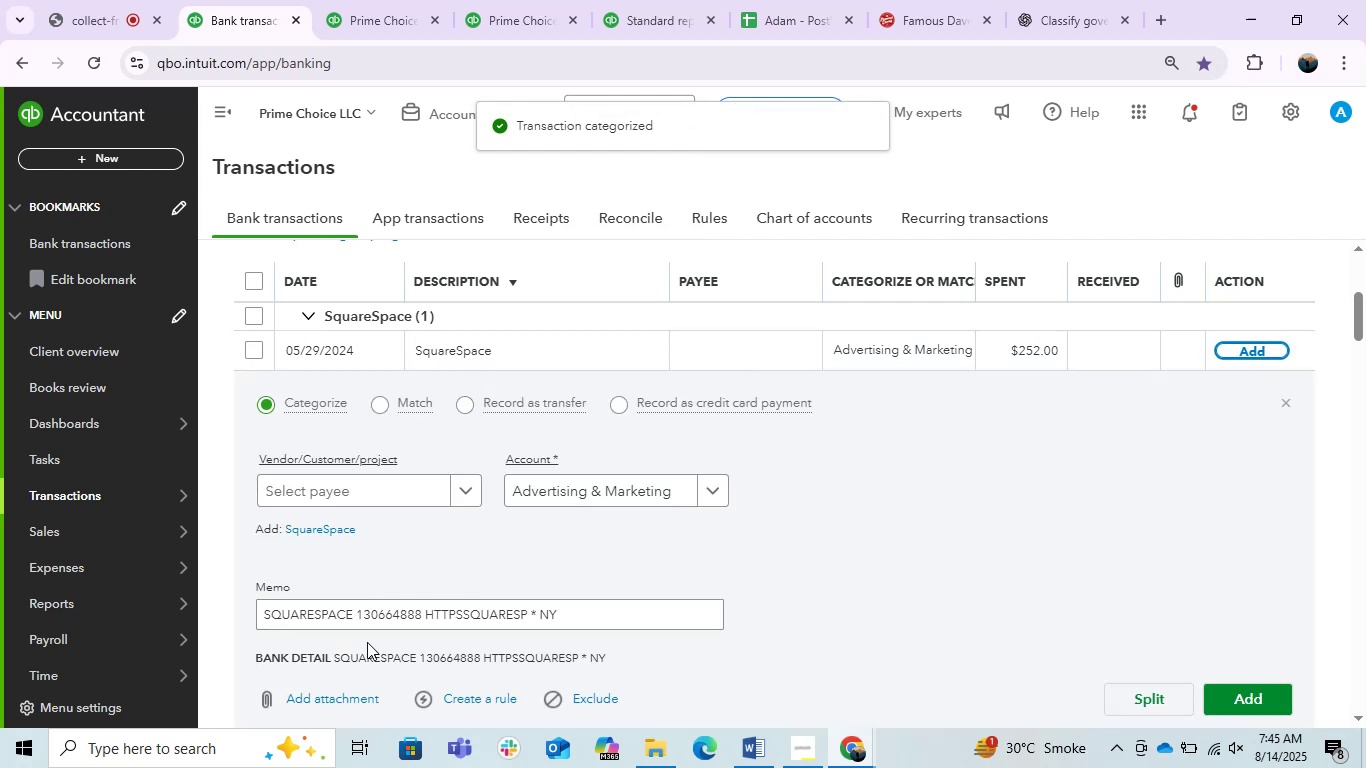 
left_click_drag(start_coordinate=[353, 605], to_coordinate=[203, 614])
 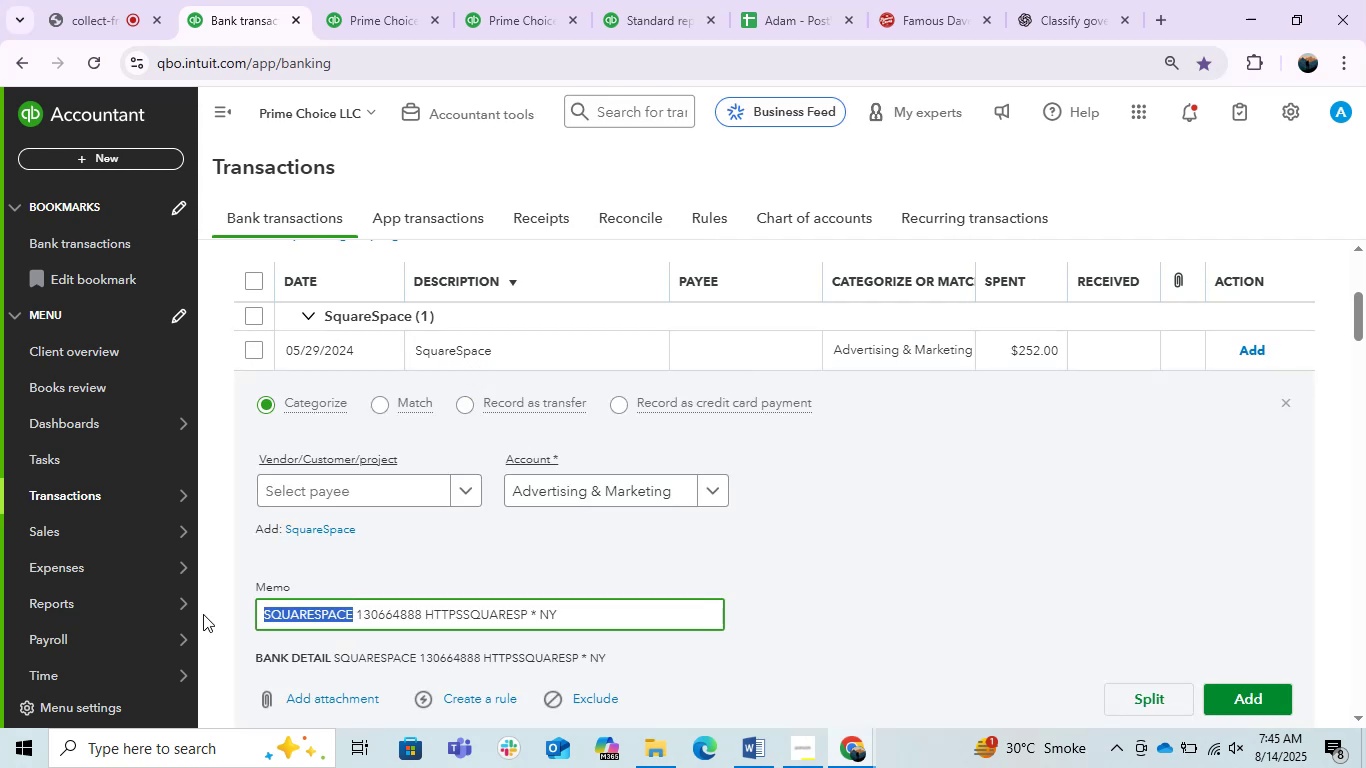 
key(Control+C)
 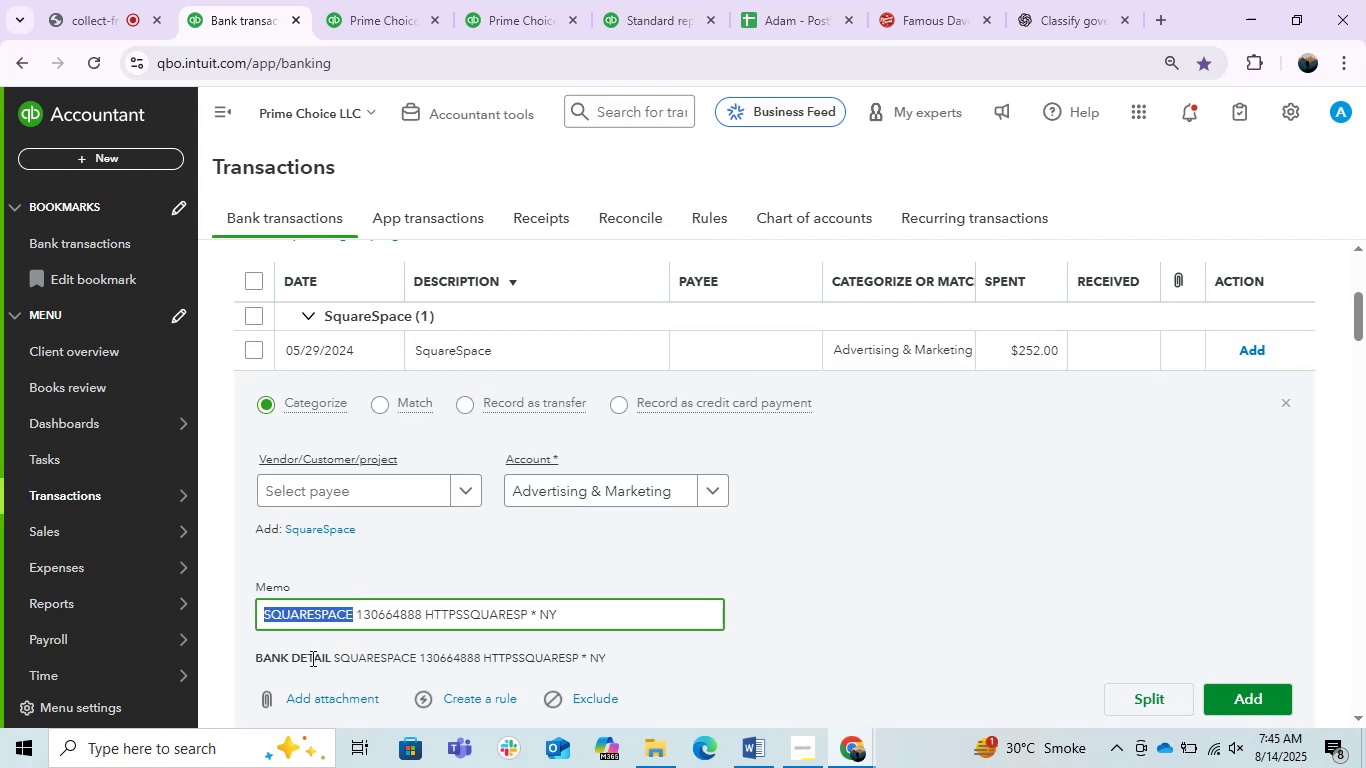 
key(Control+C)
 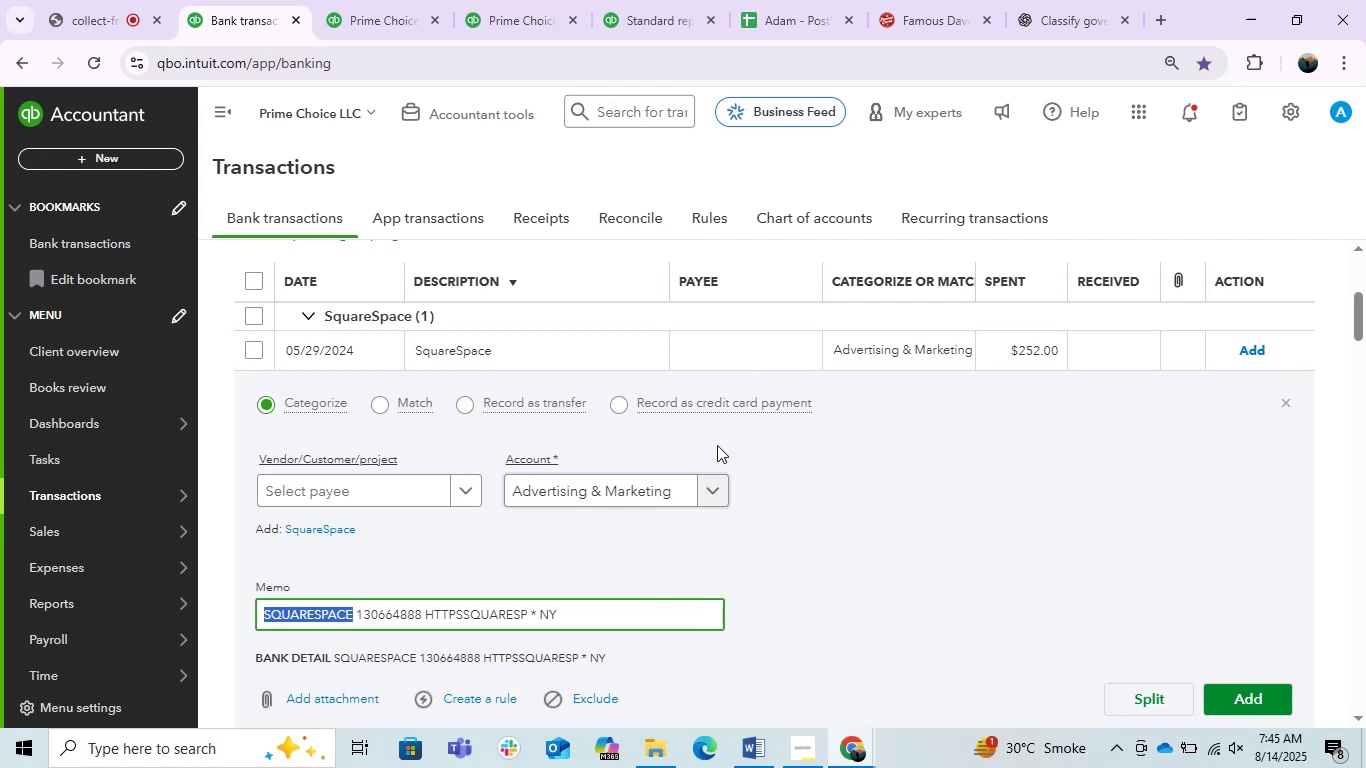 
key(Control+C)
 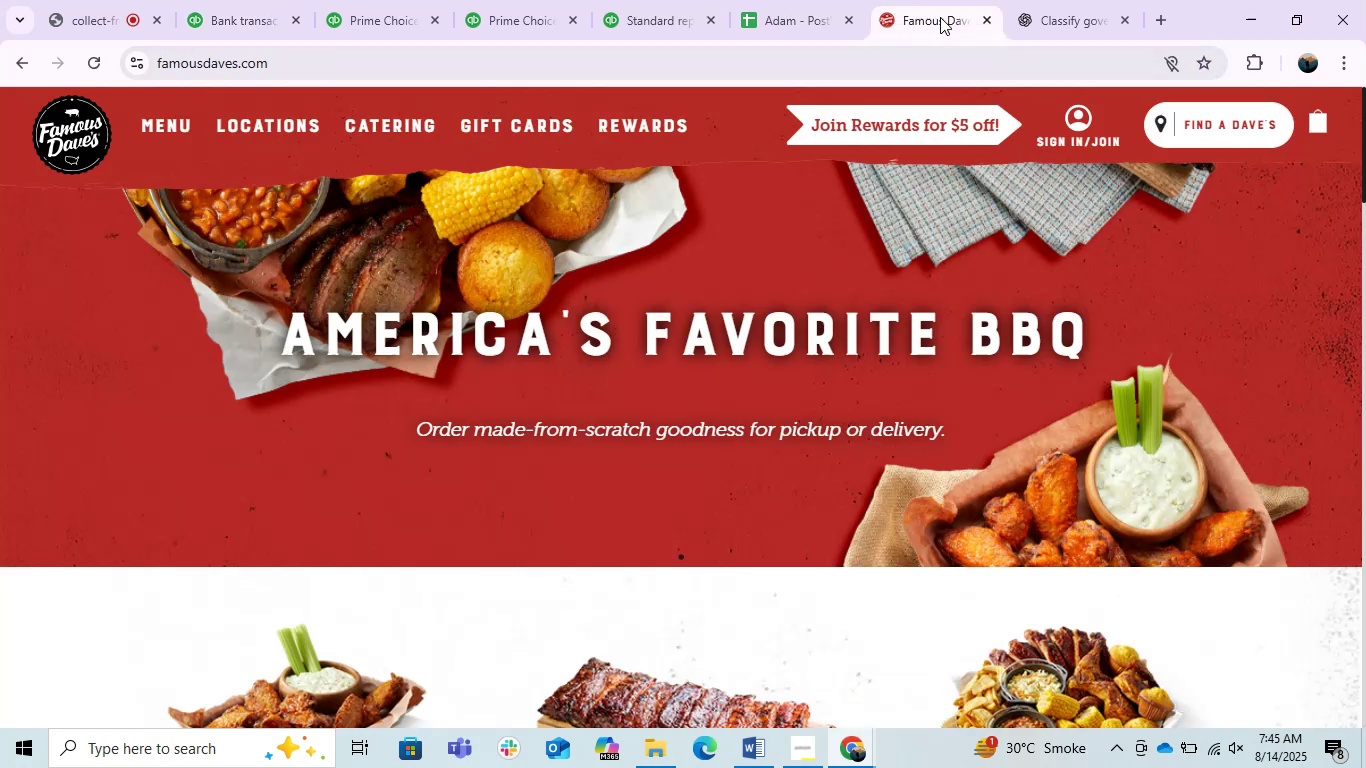 
double_click([923, 78])
 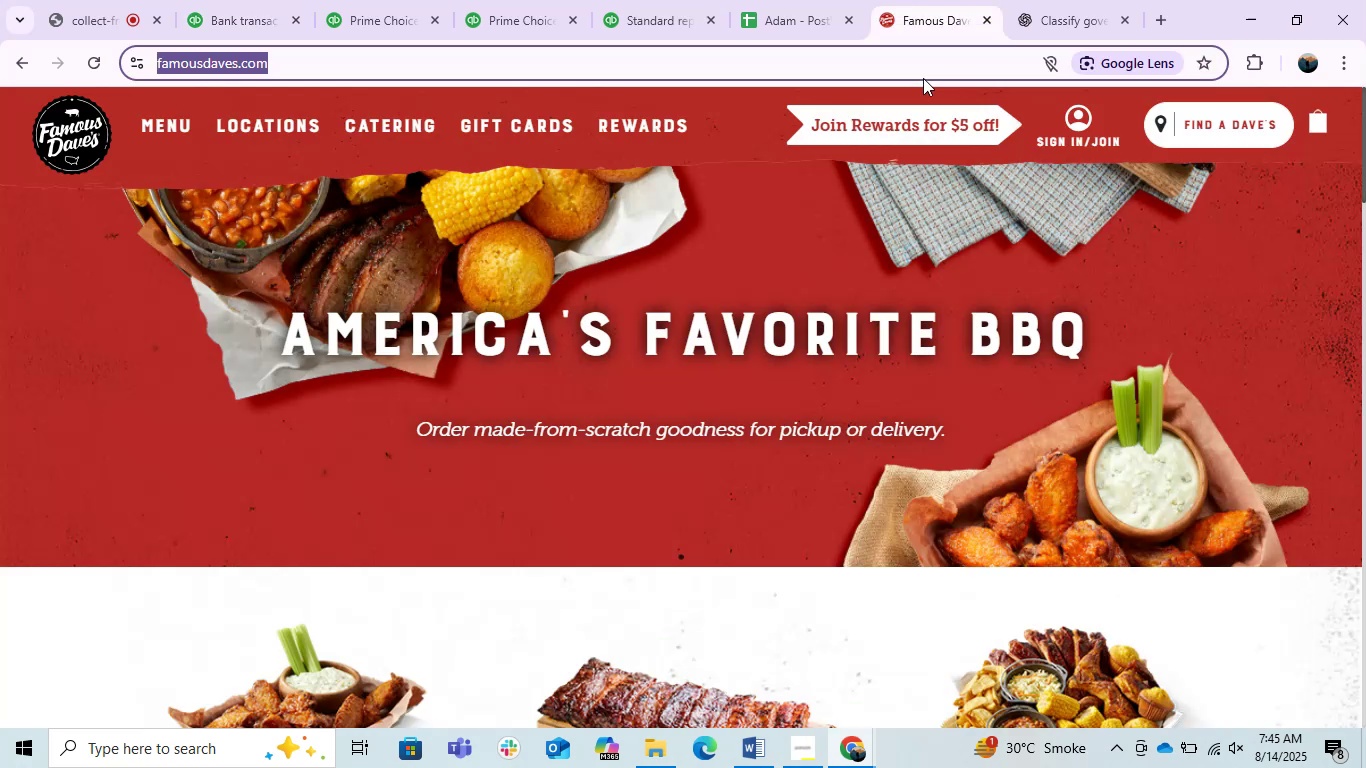 
key(Control+ControlLeft)
 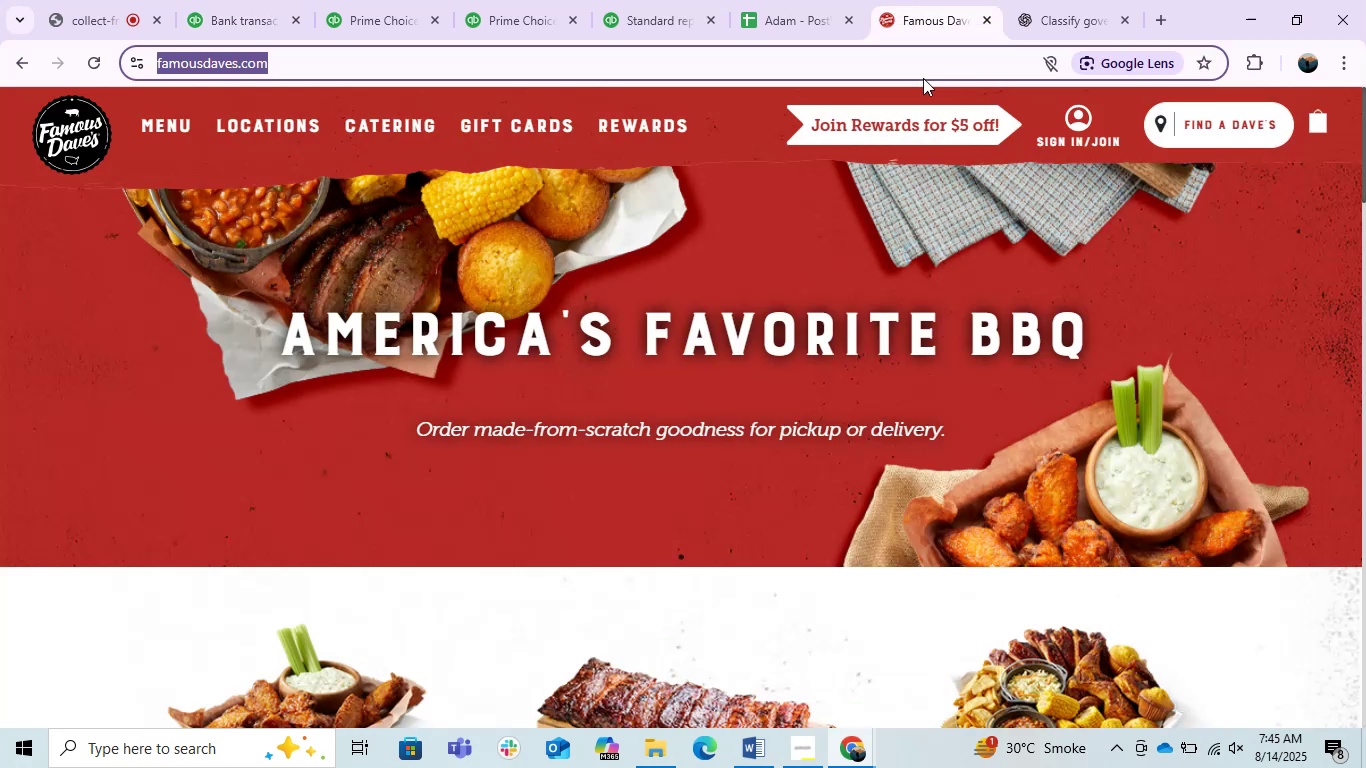 
key(Control+V)
 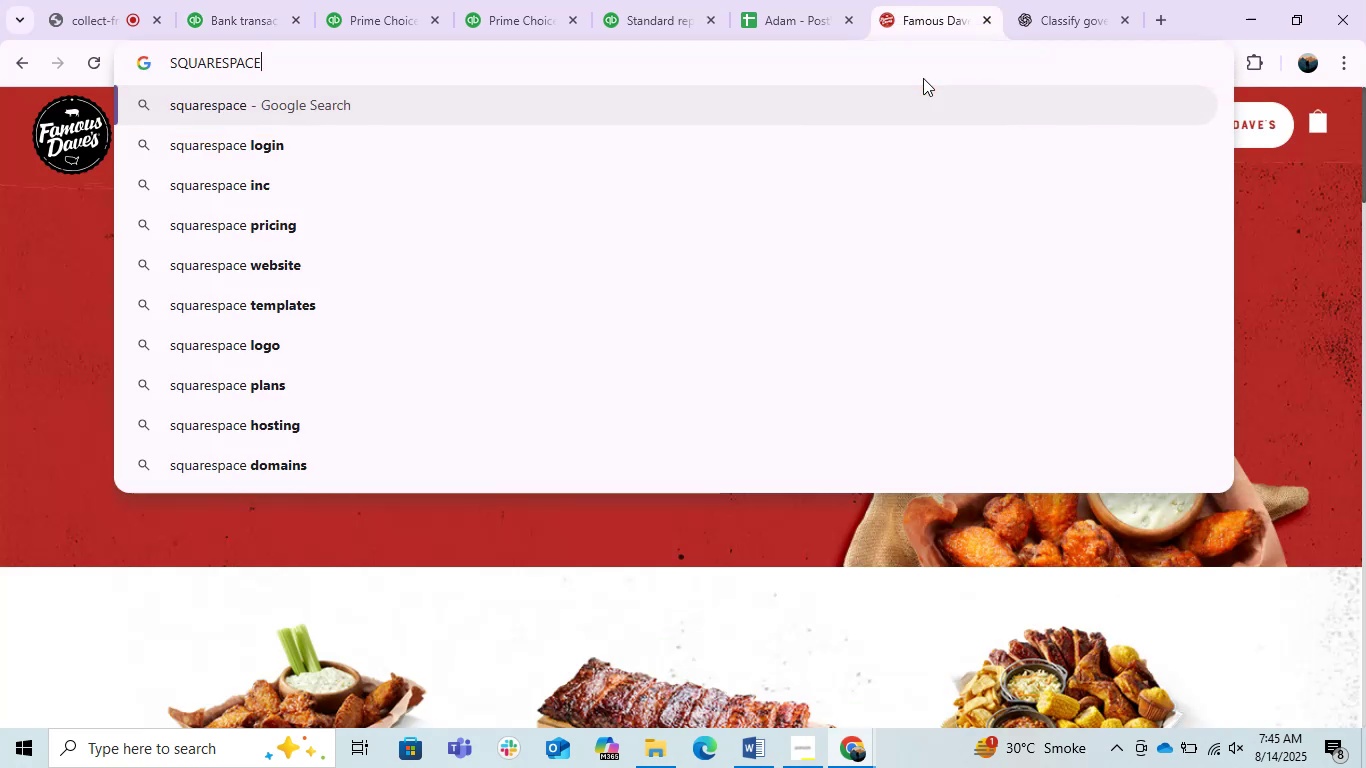 
key(Enter)
 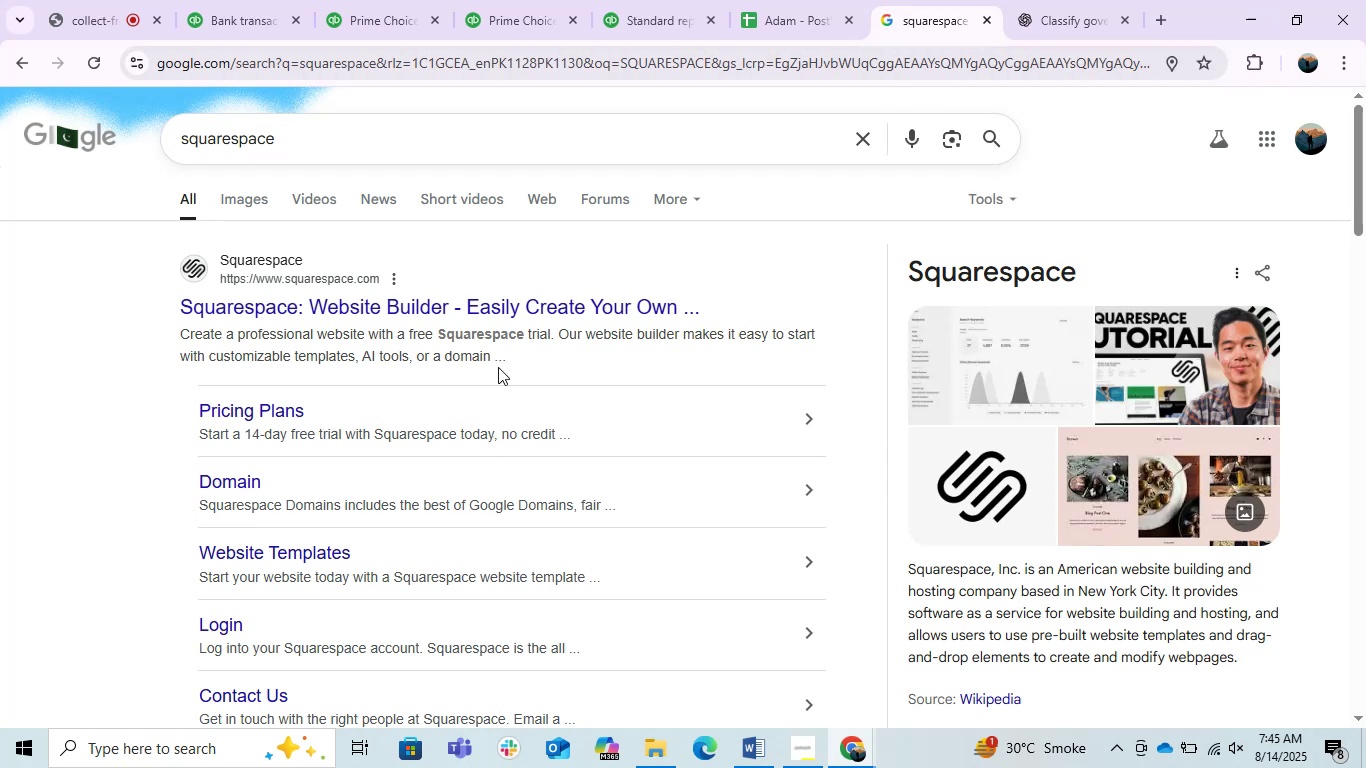 
wait(6.03)
 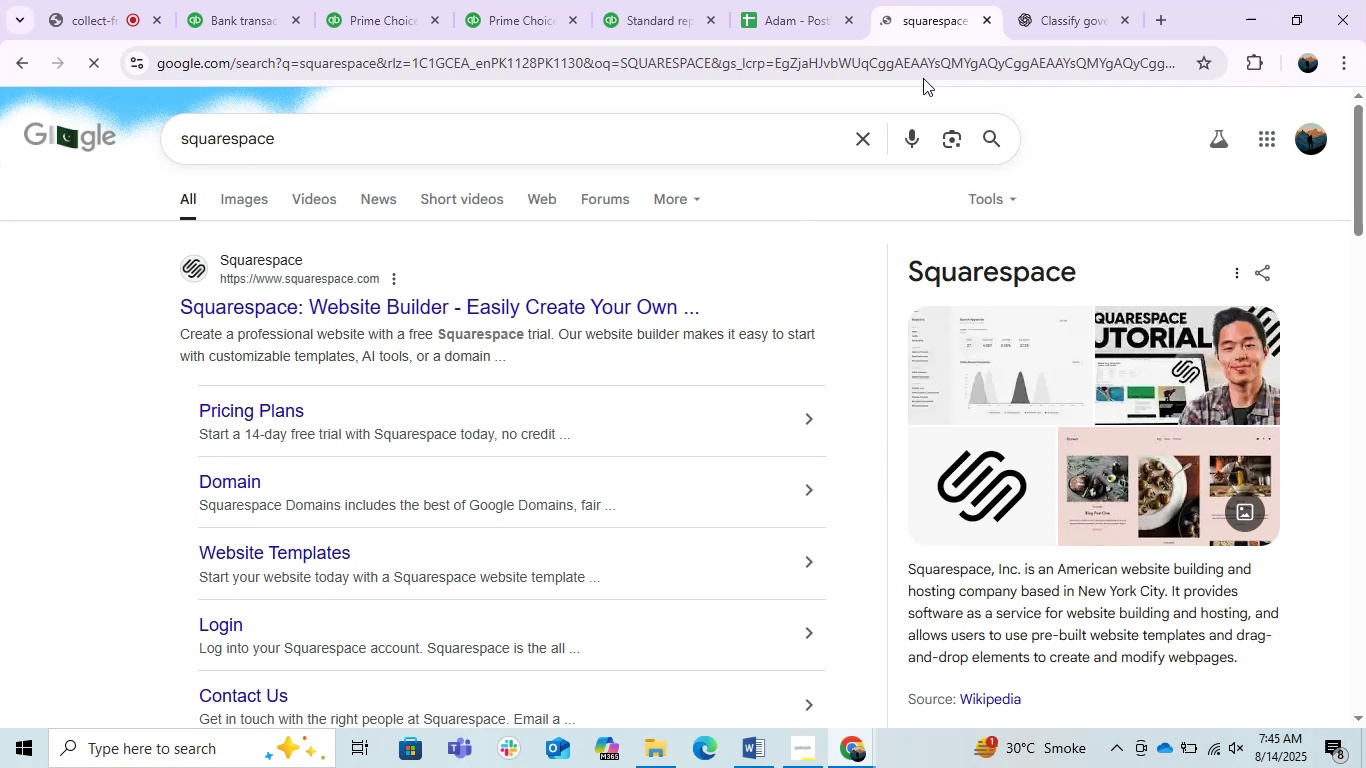 
scroll: coordinate [558, 353], scroll_direction: down, amount: 1.0
 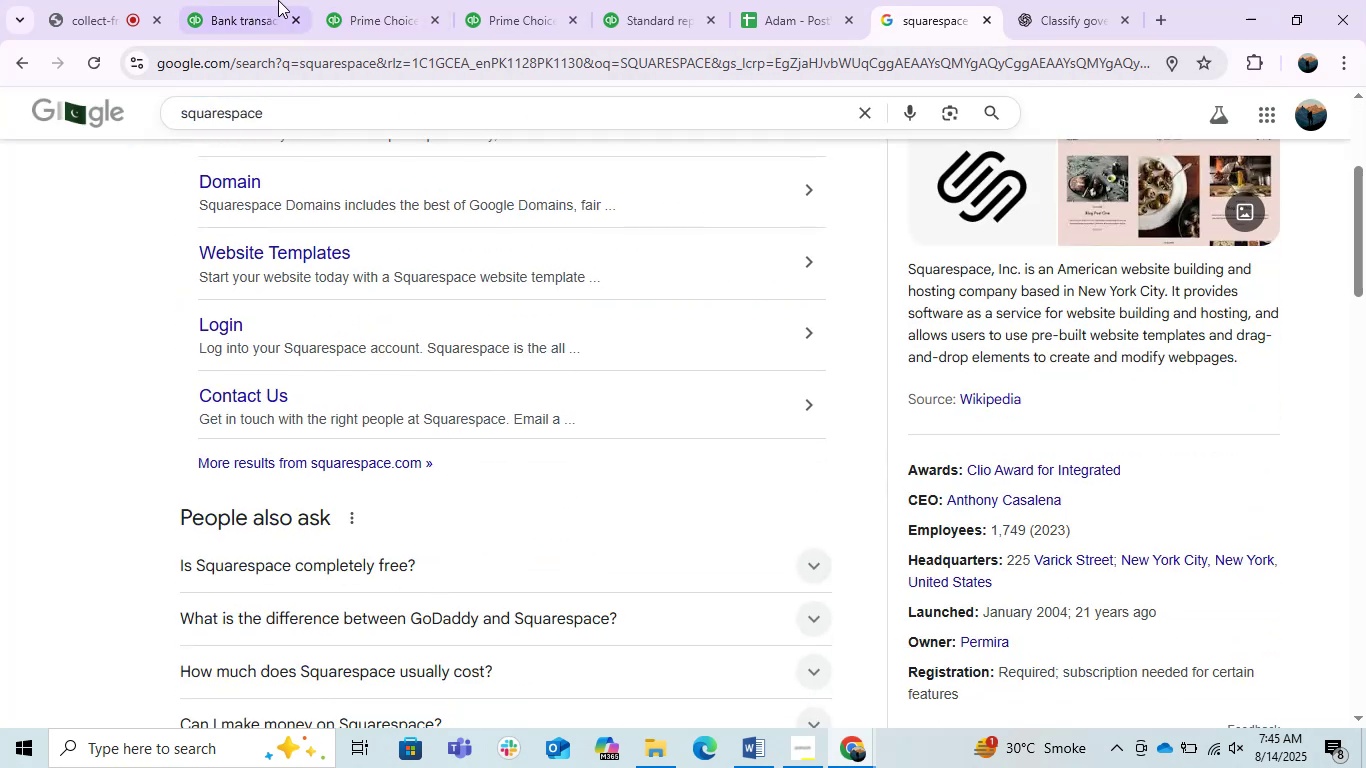 
left_click([218, 0])
 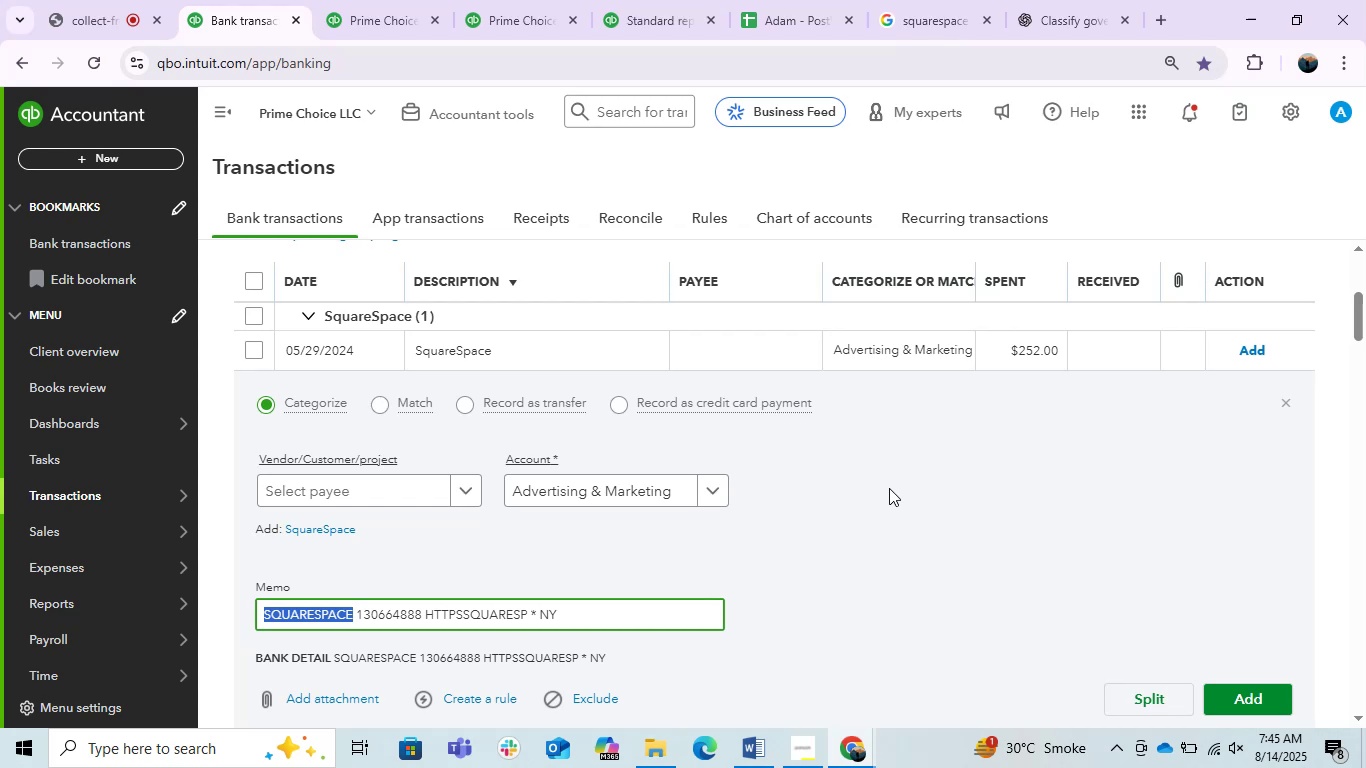 
wait(5.32)
 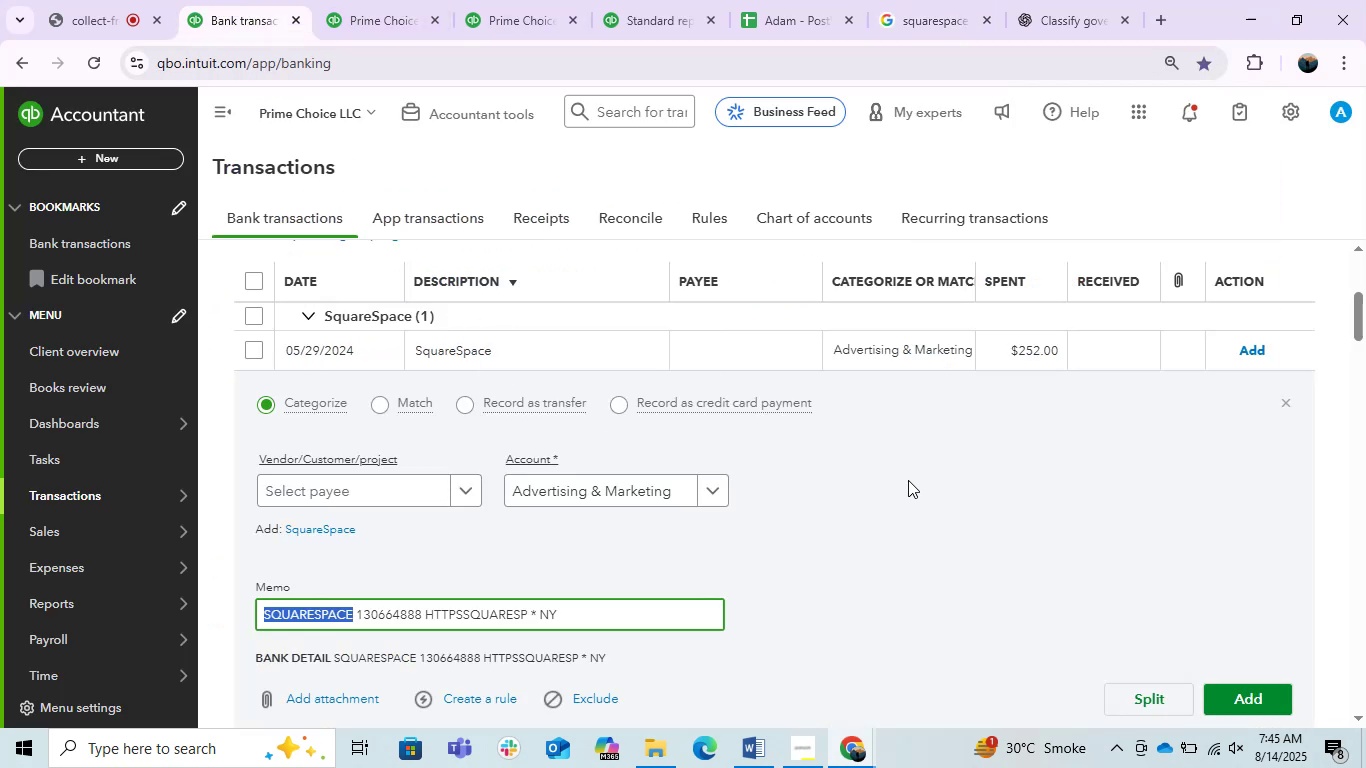 
left_click([606, 501])
 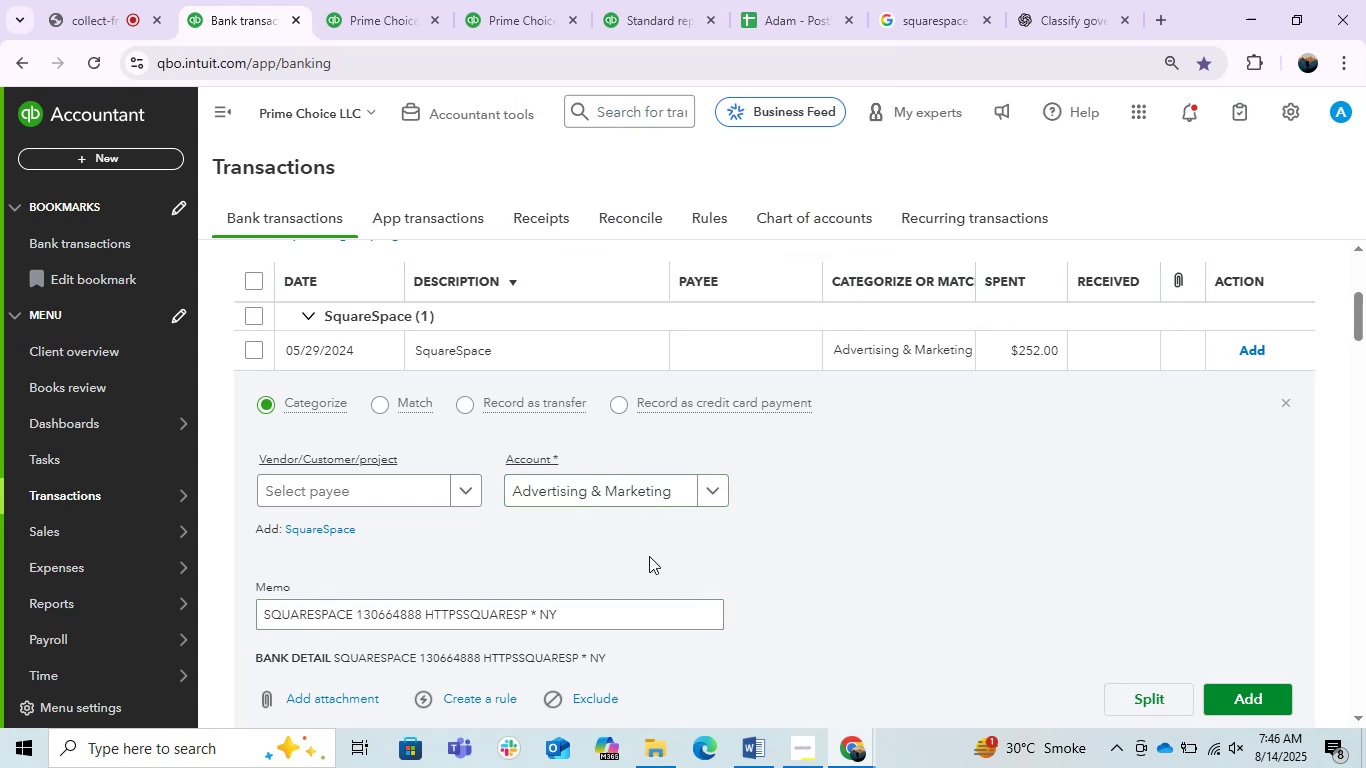 
wait(5.14)
 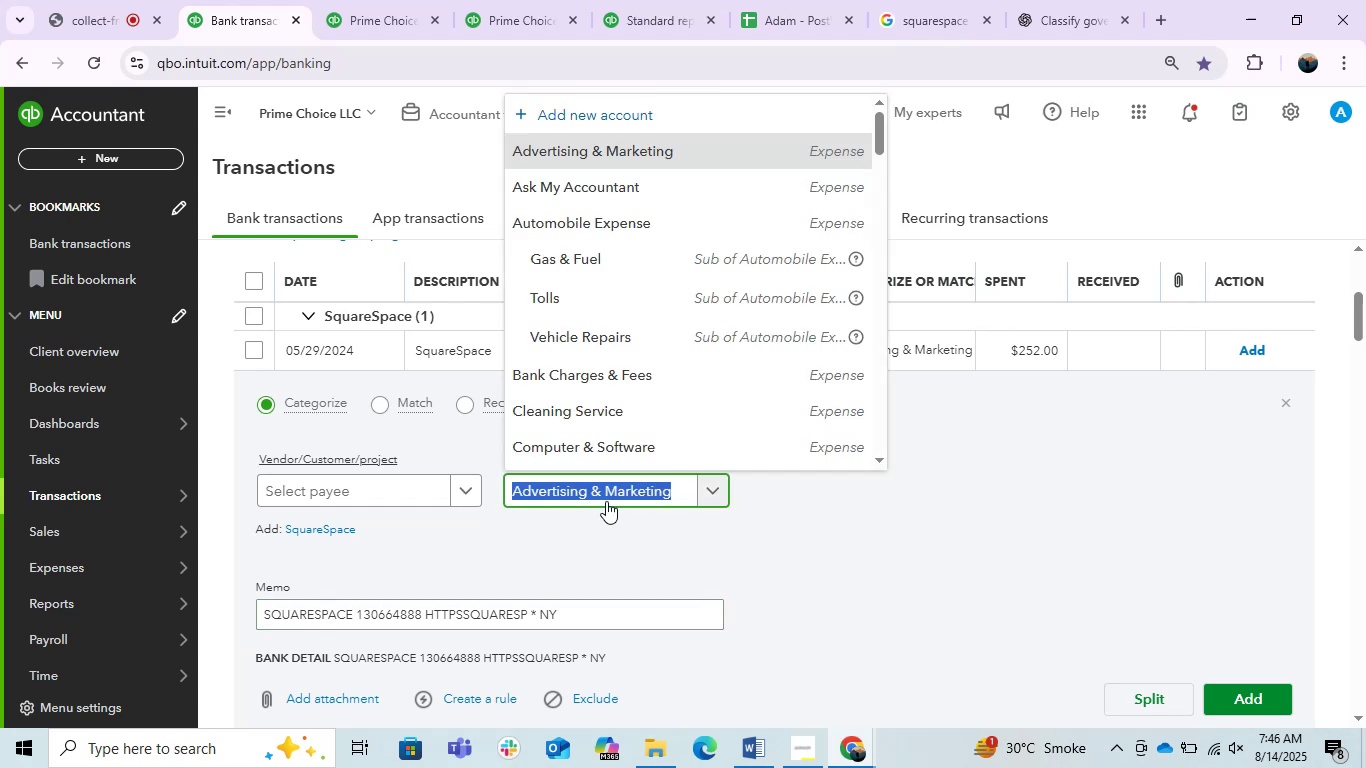 
left_click_drag(start_coordinate=[593, 625], to_coordinate=[261, 639])
 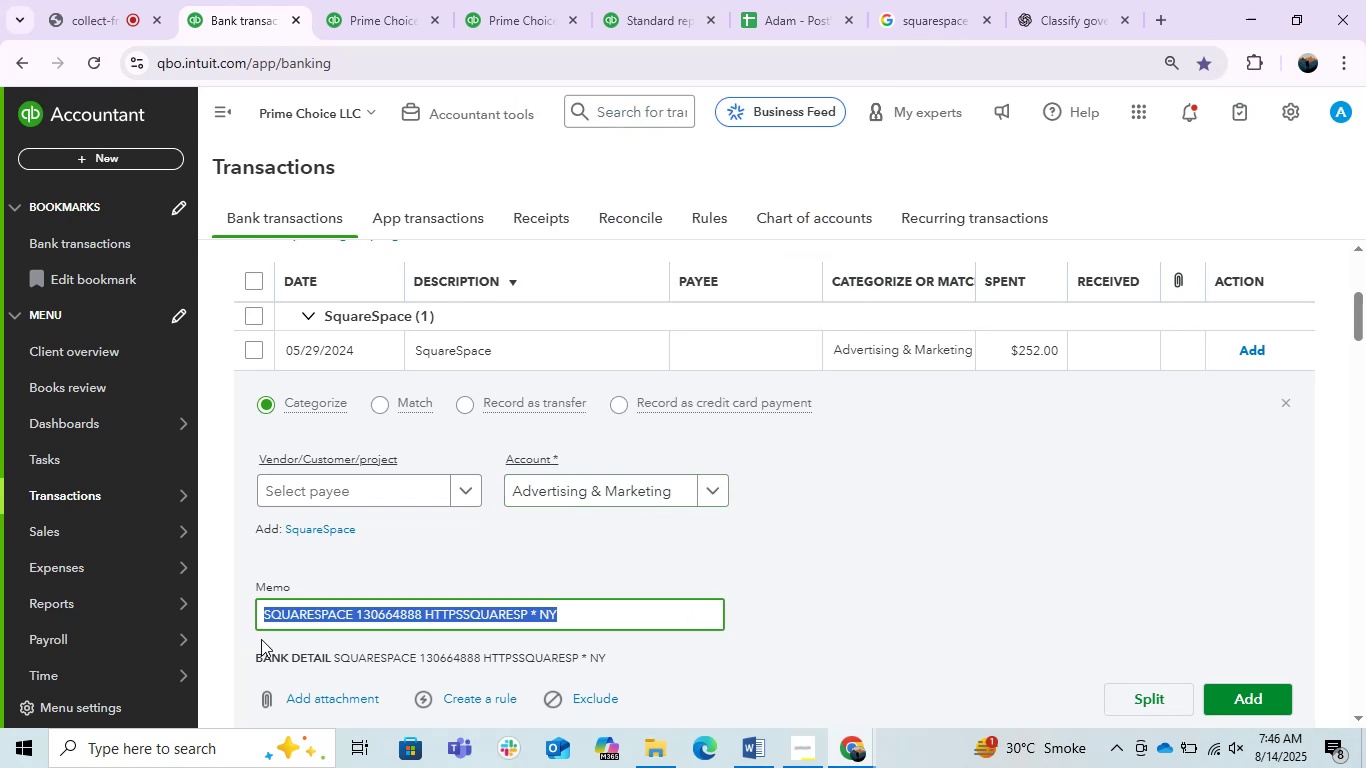 
key(Control+C)
 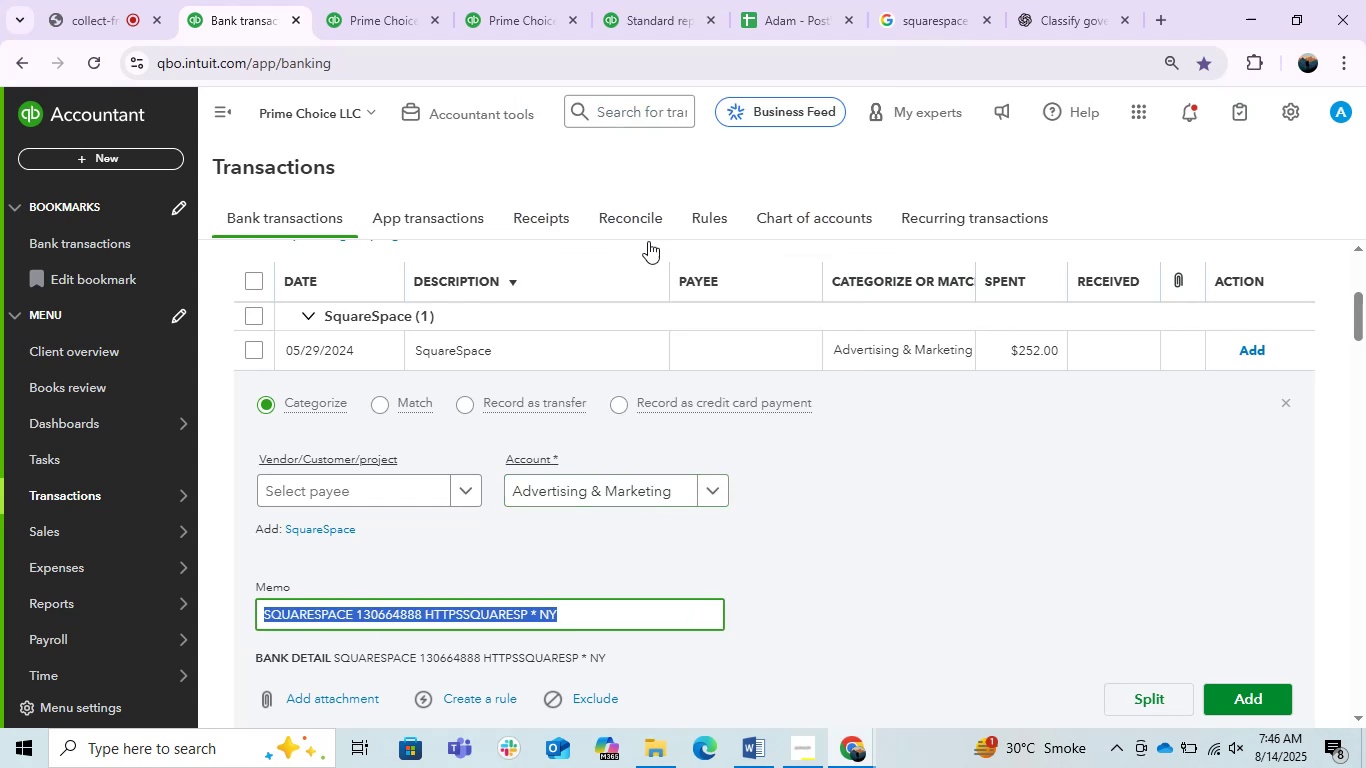 
key(Control+C)
 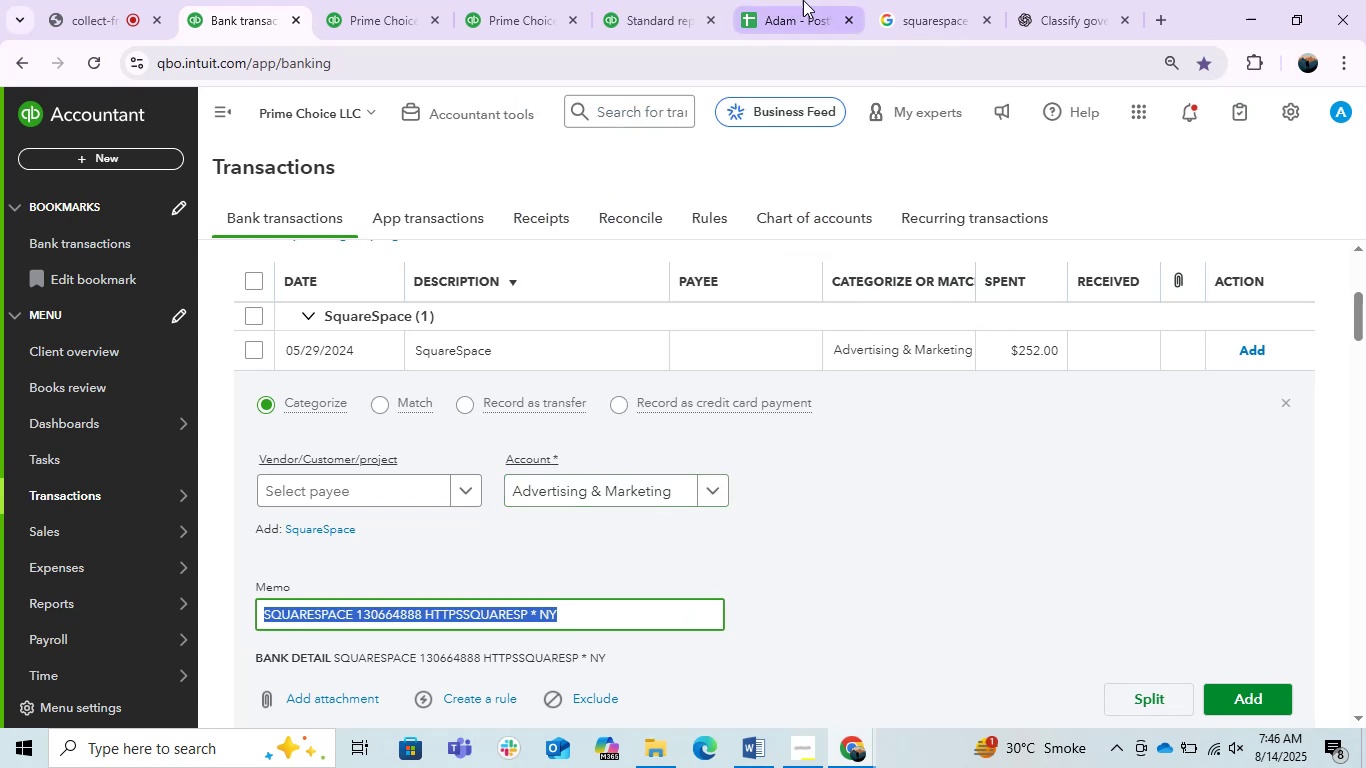 
key(Control+C)
 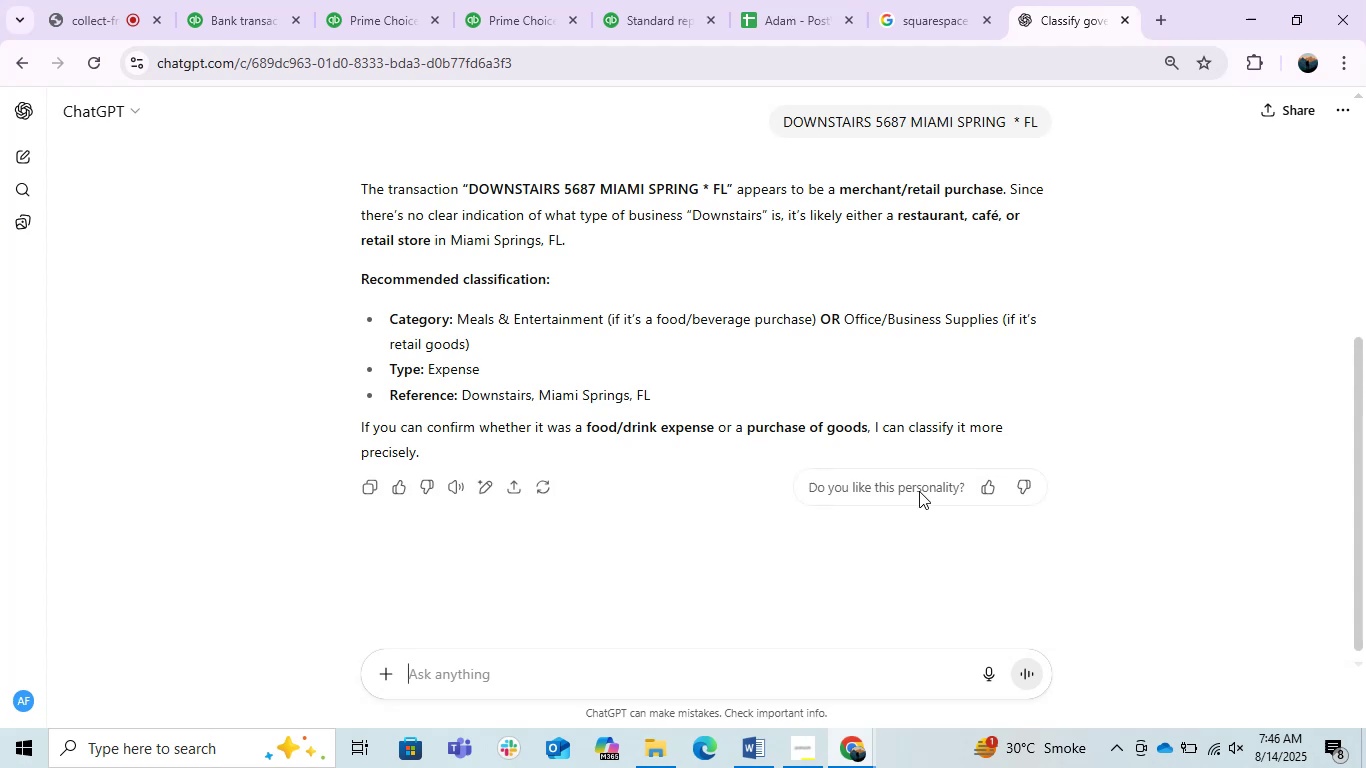 
key(Control+ControlLeft)
 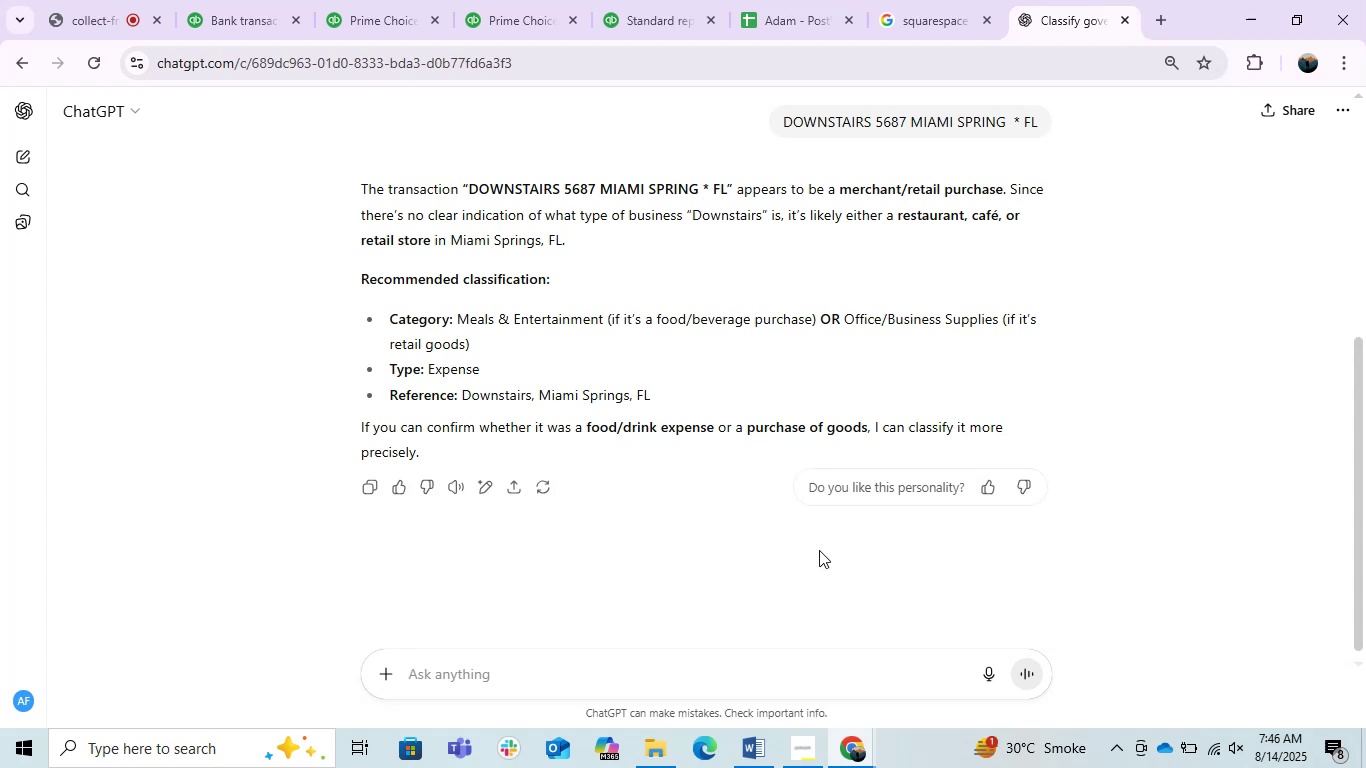 
key(Control+V)
 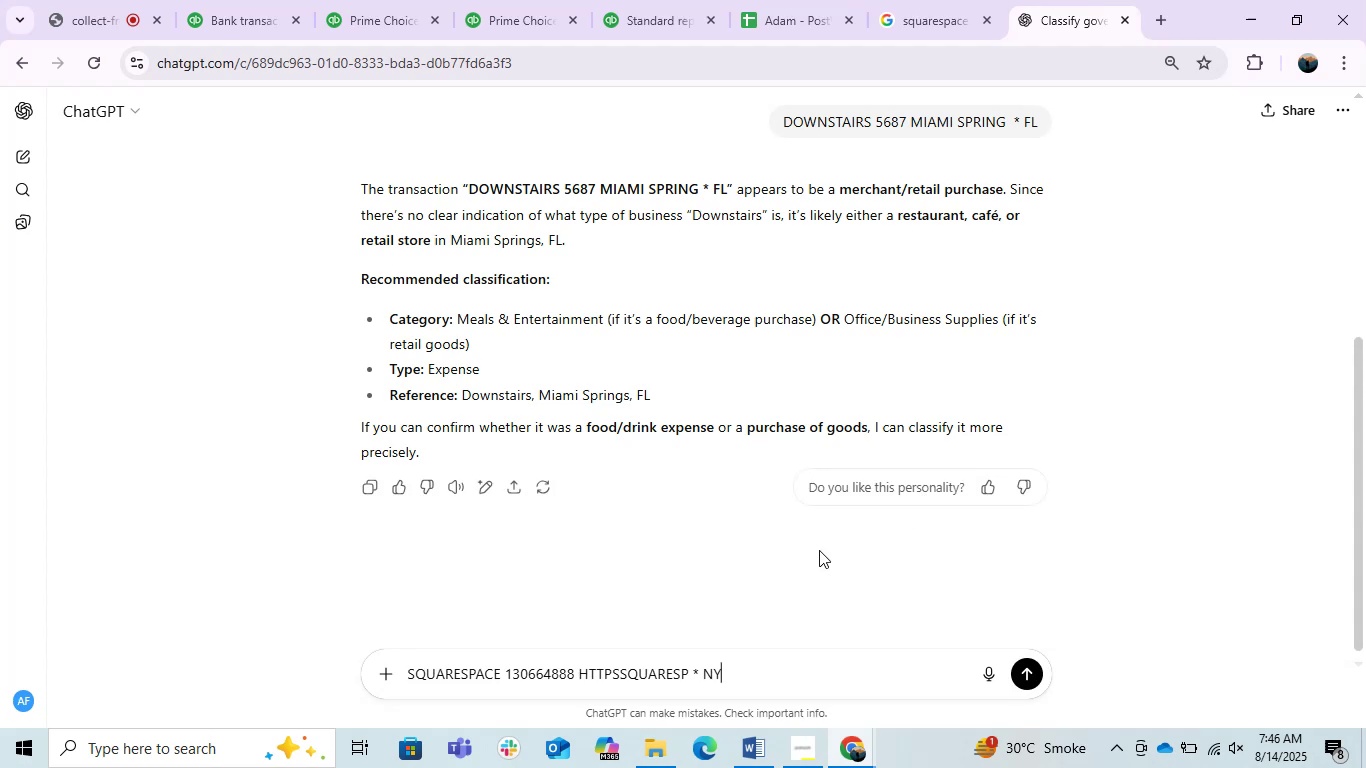 
key(Enter)
 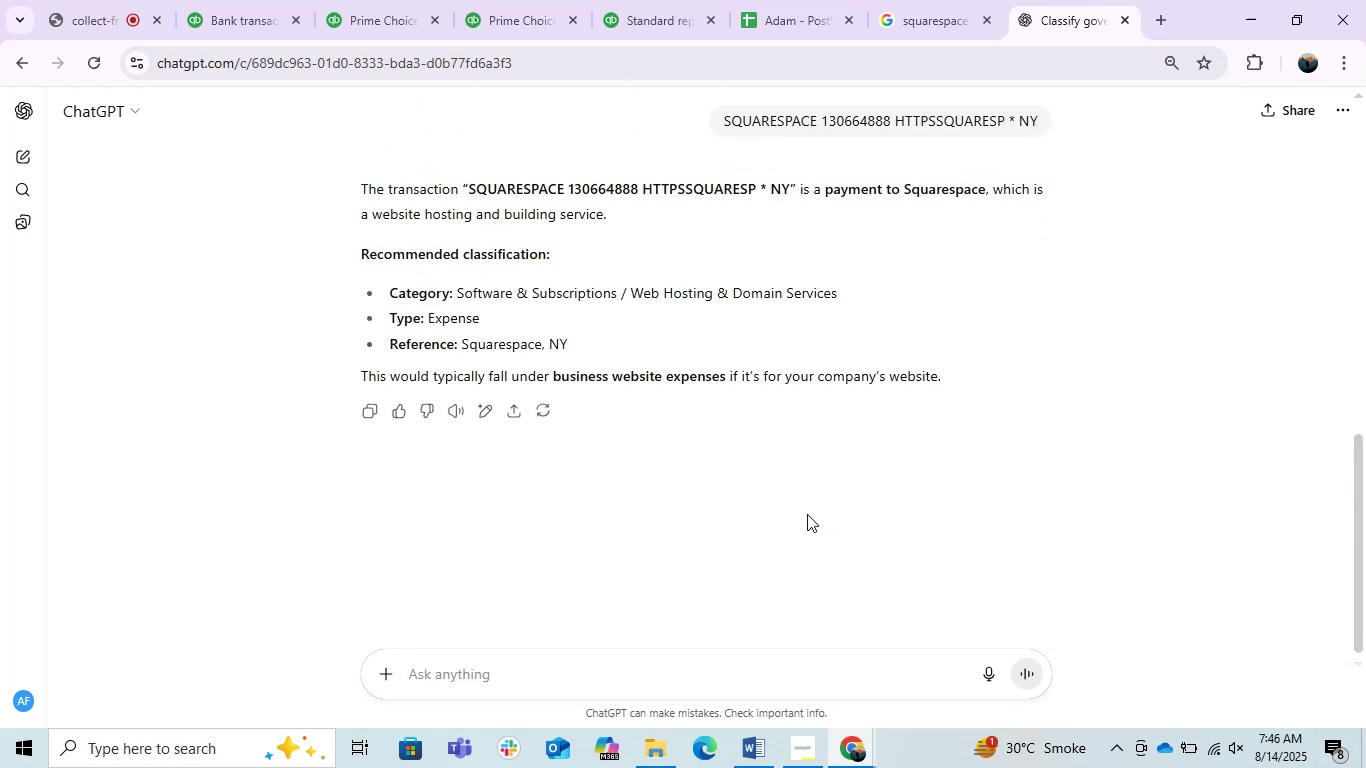 
wait(11.25)
 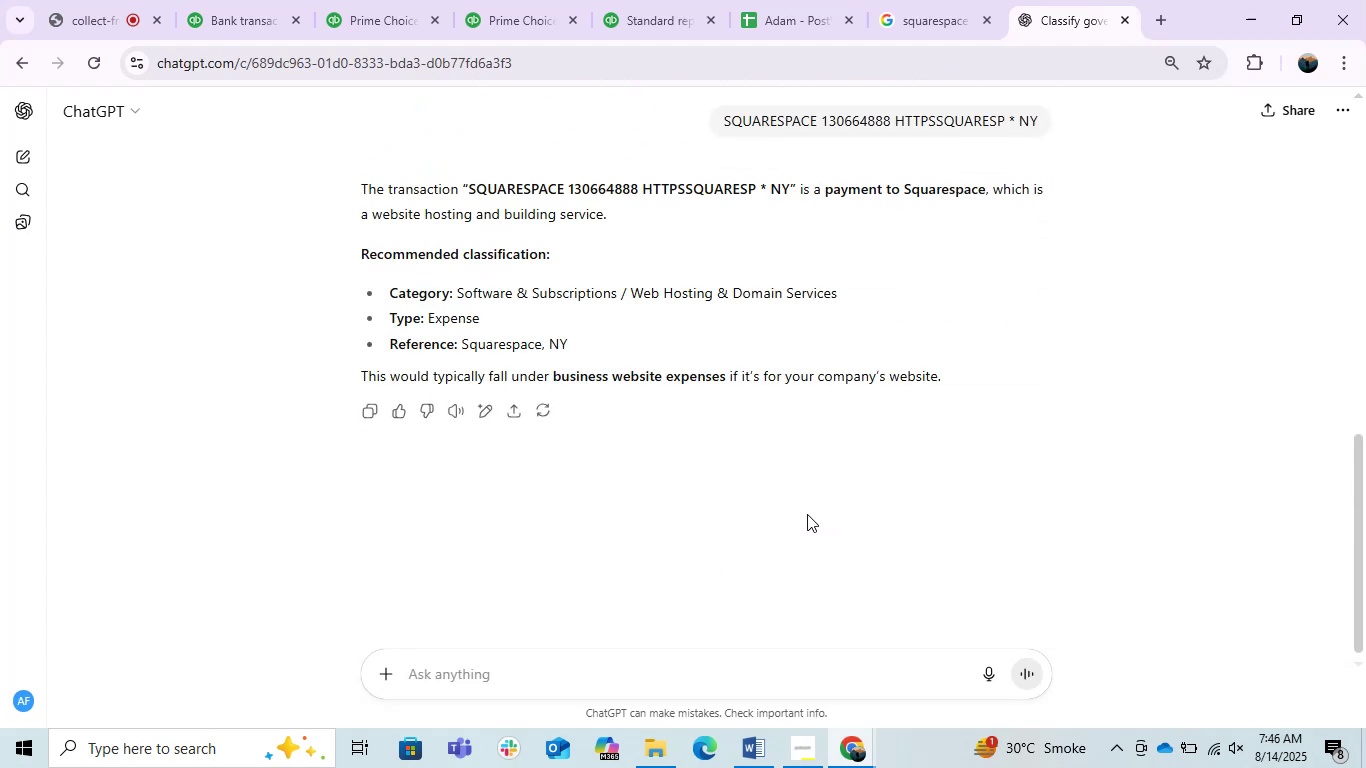 
left_click([225, 0])
 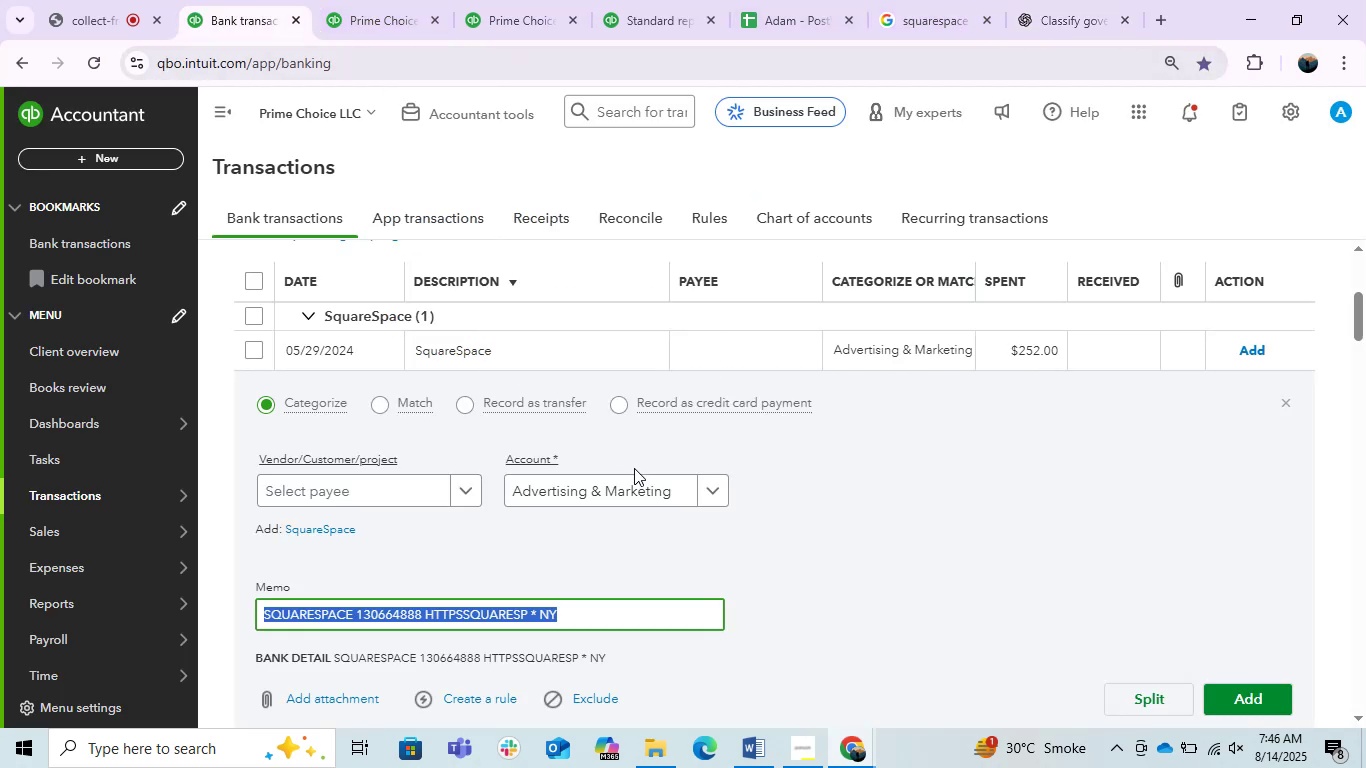 
left_click([583, 500])
 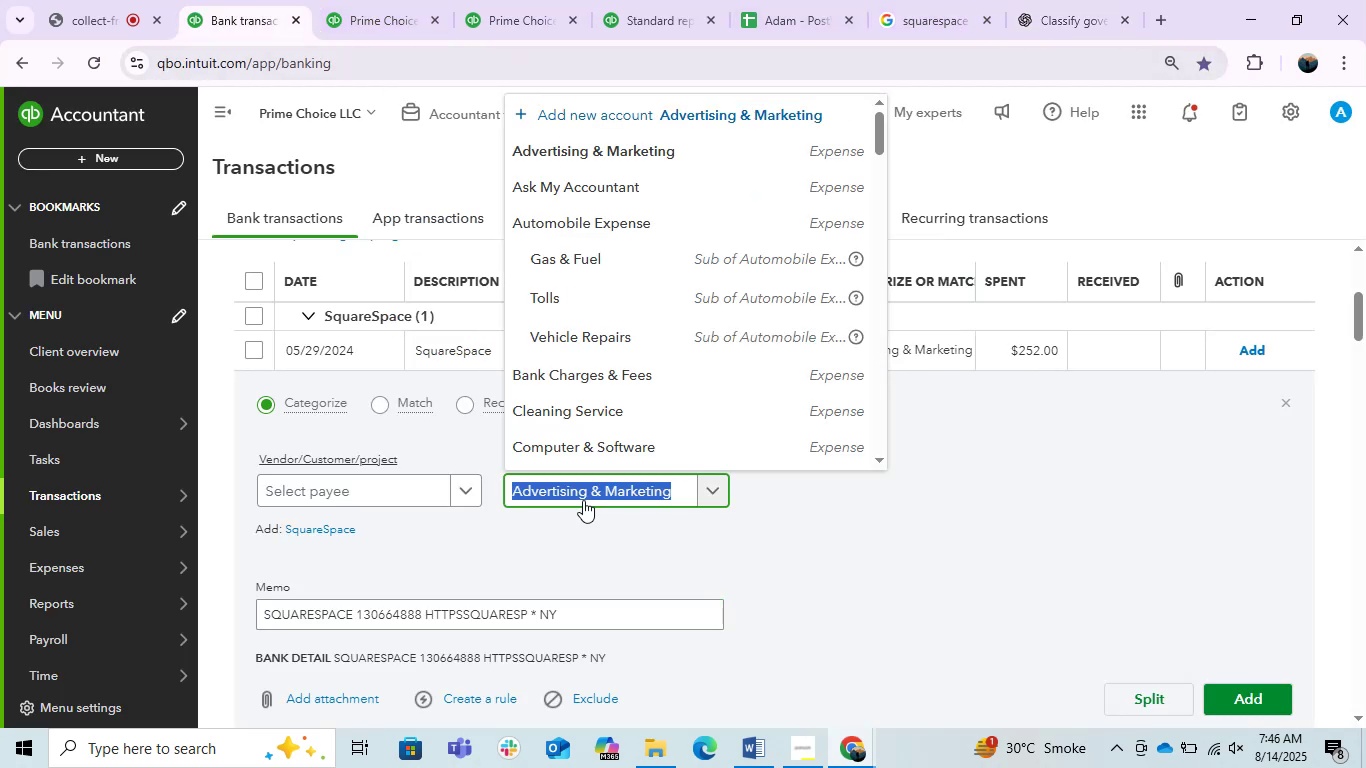 
type(offi)
 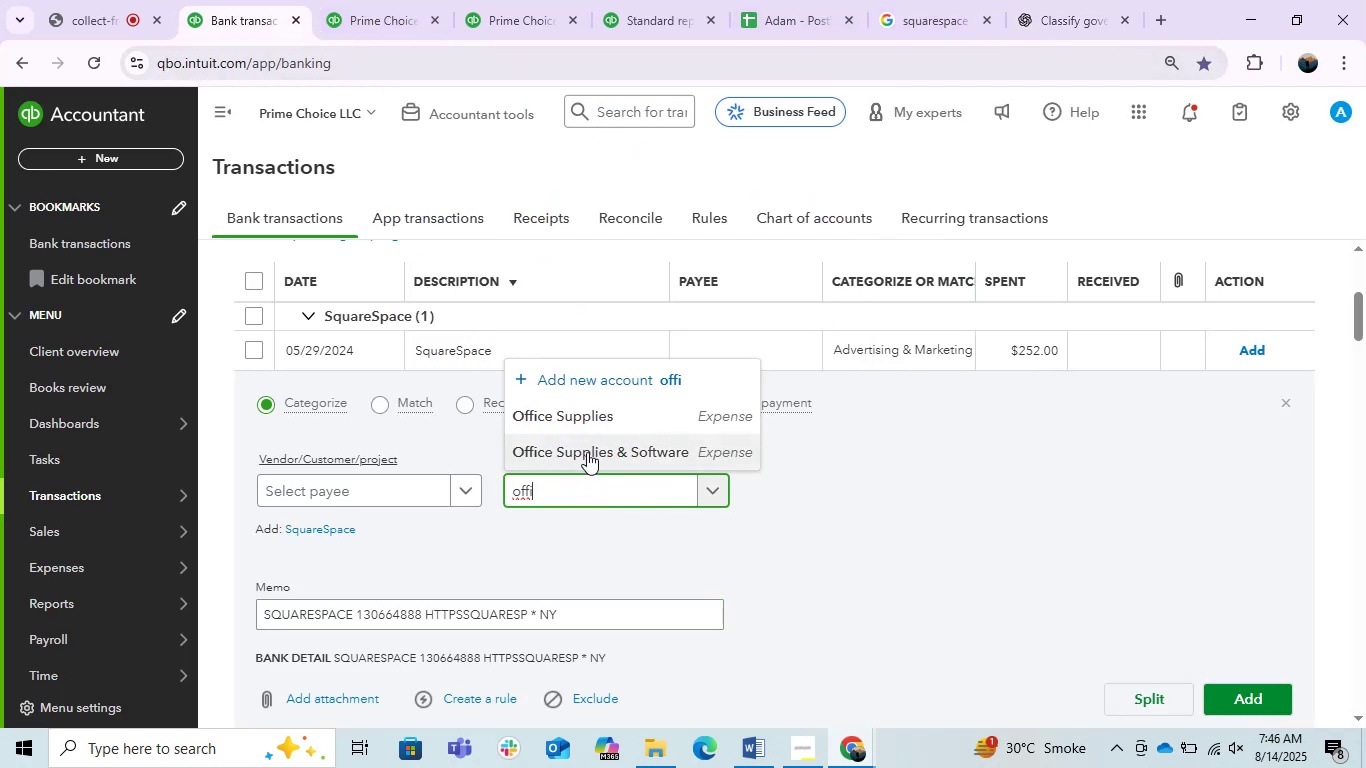 
left_click([586, 452])
 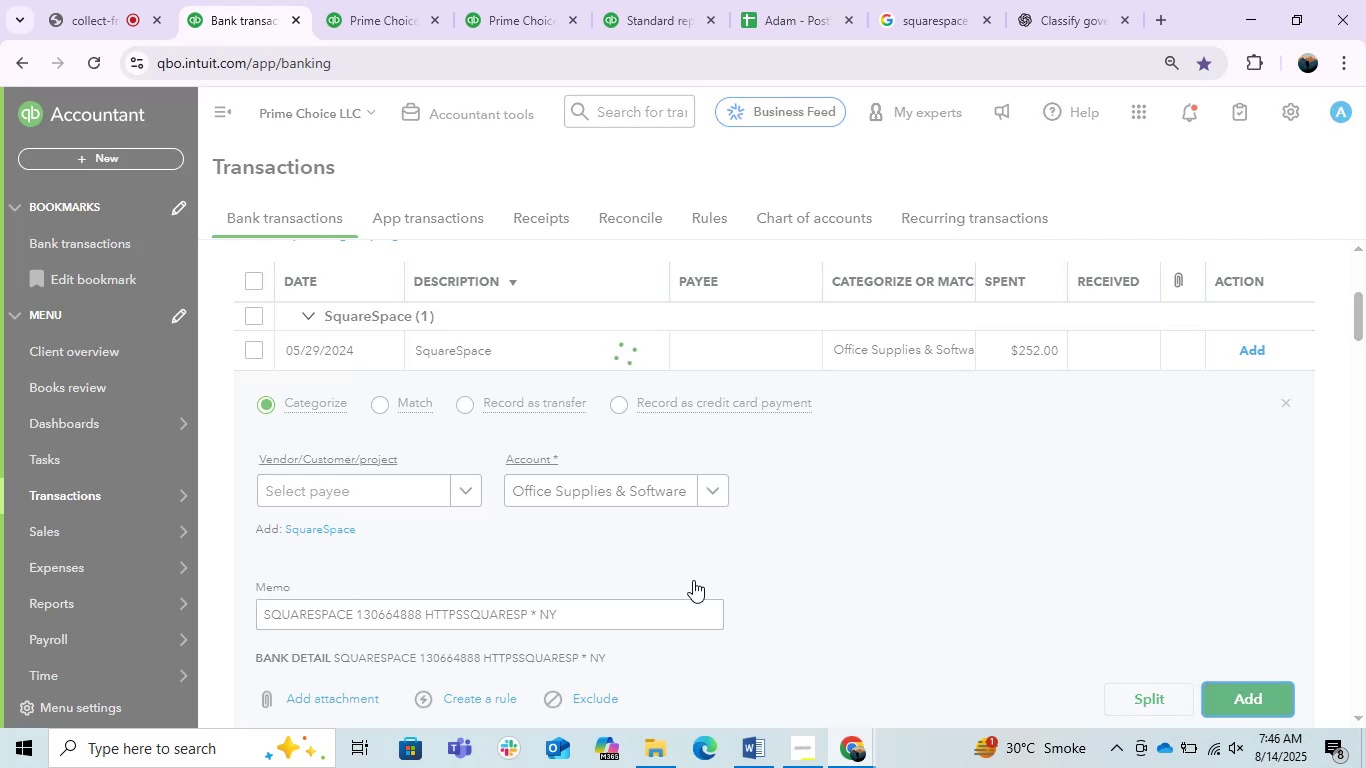 
wait(10.41)
 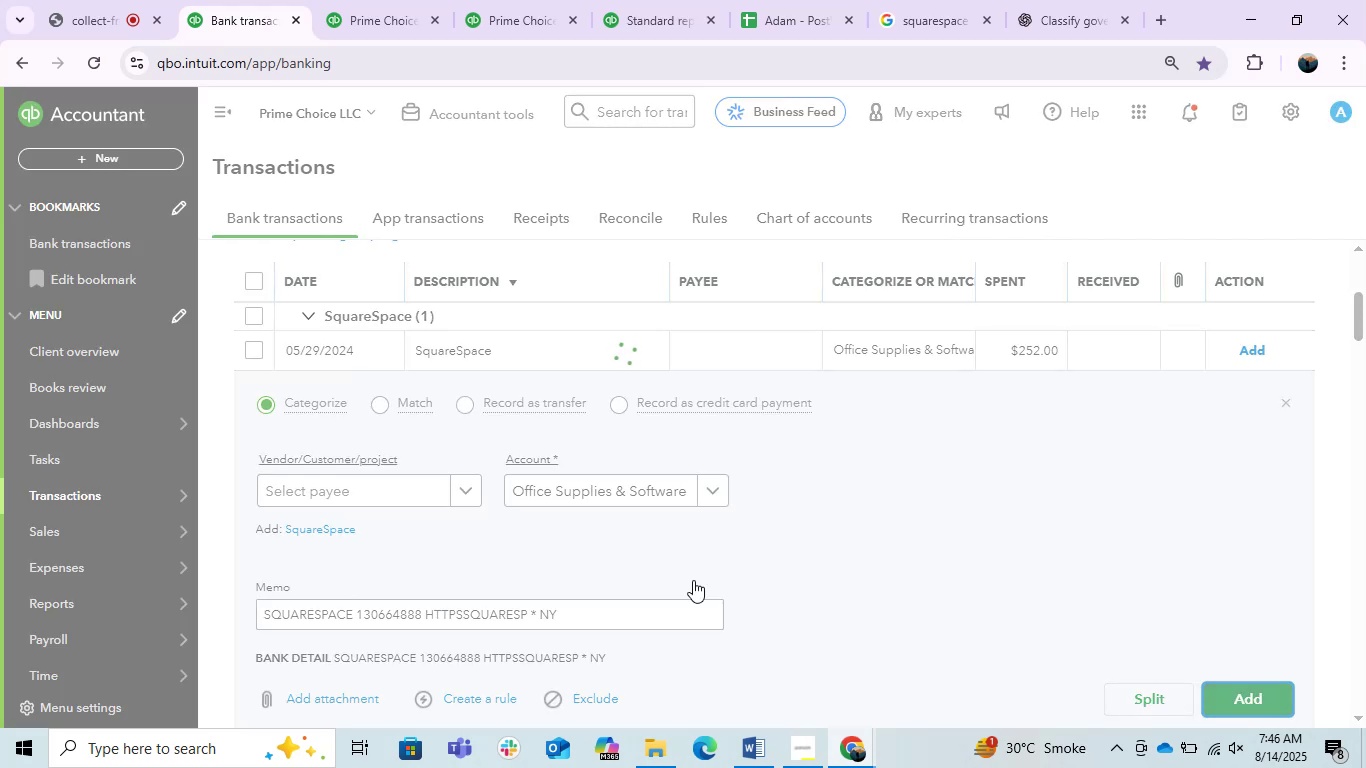 
left_click_drag(start_coordinate=[416, 584], to_coordinate=[292, 603])
 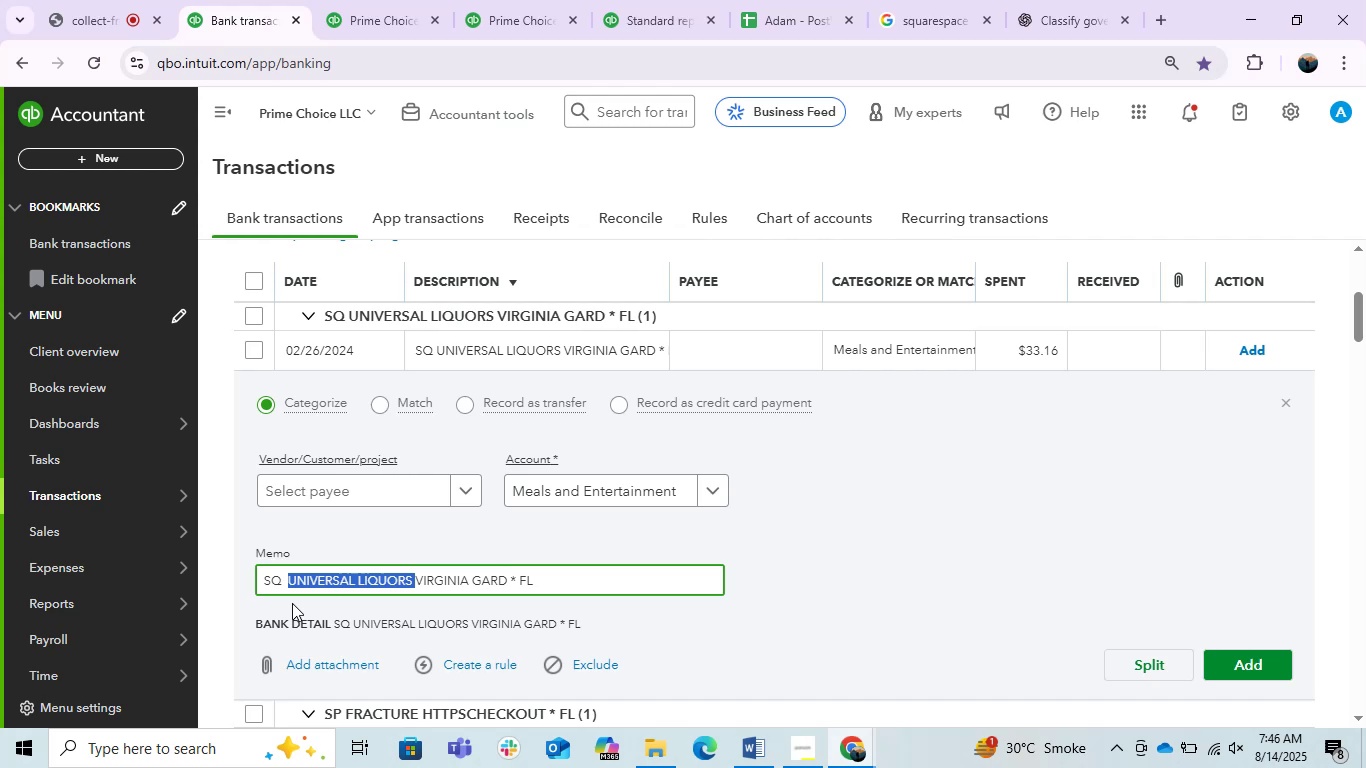 
key(Control+C)
 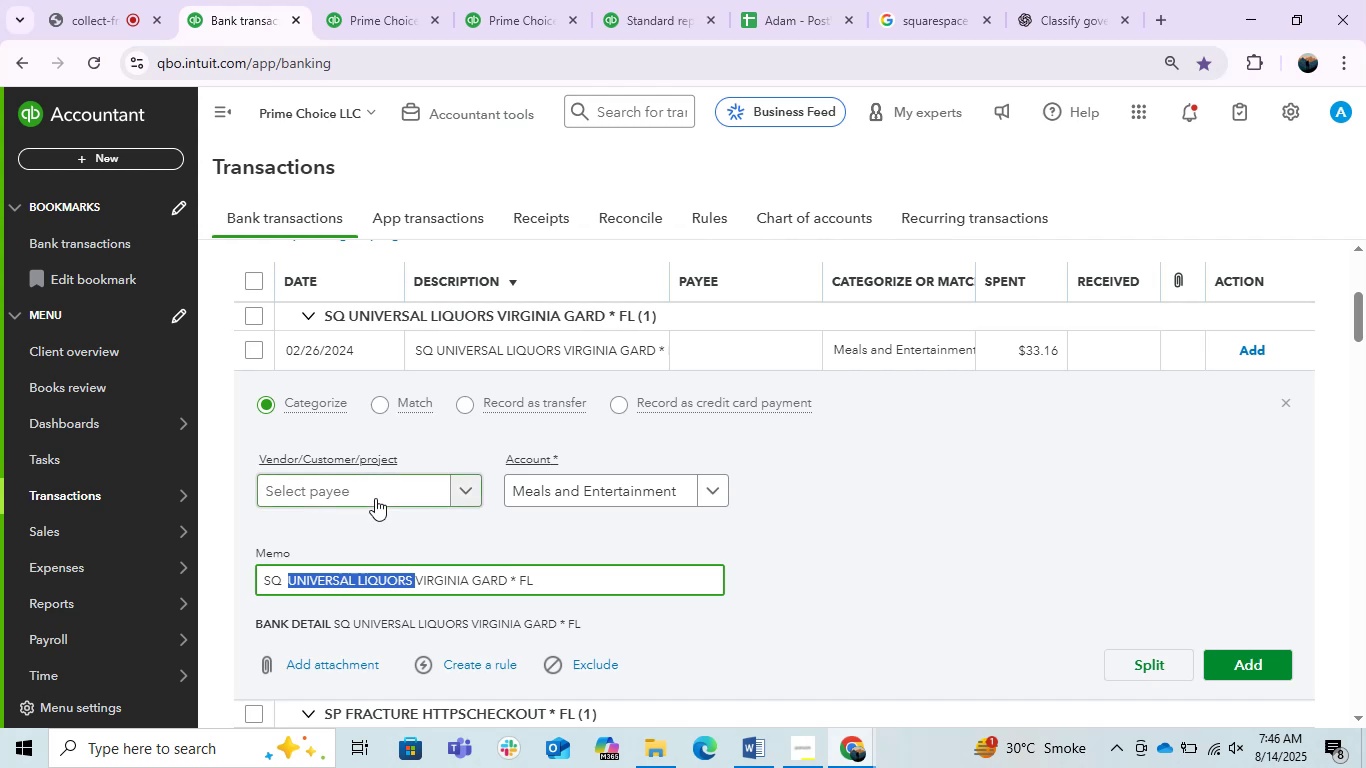 
key(Control+ControlLeft)
 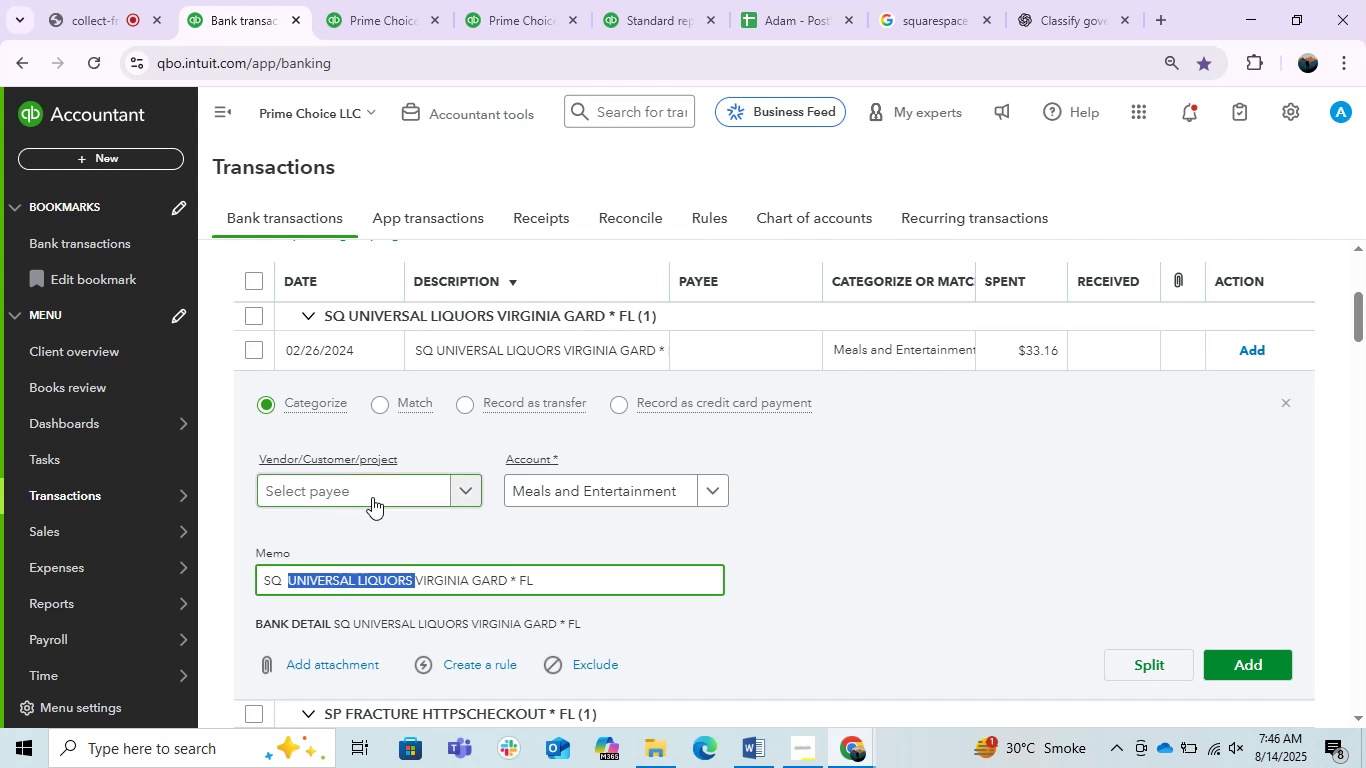 
key(Control+V)
 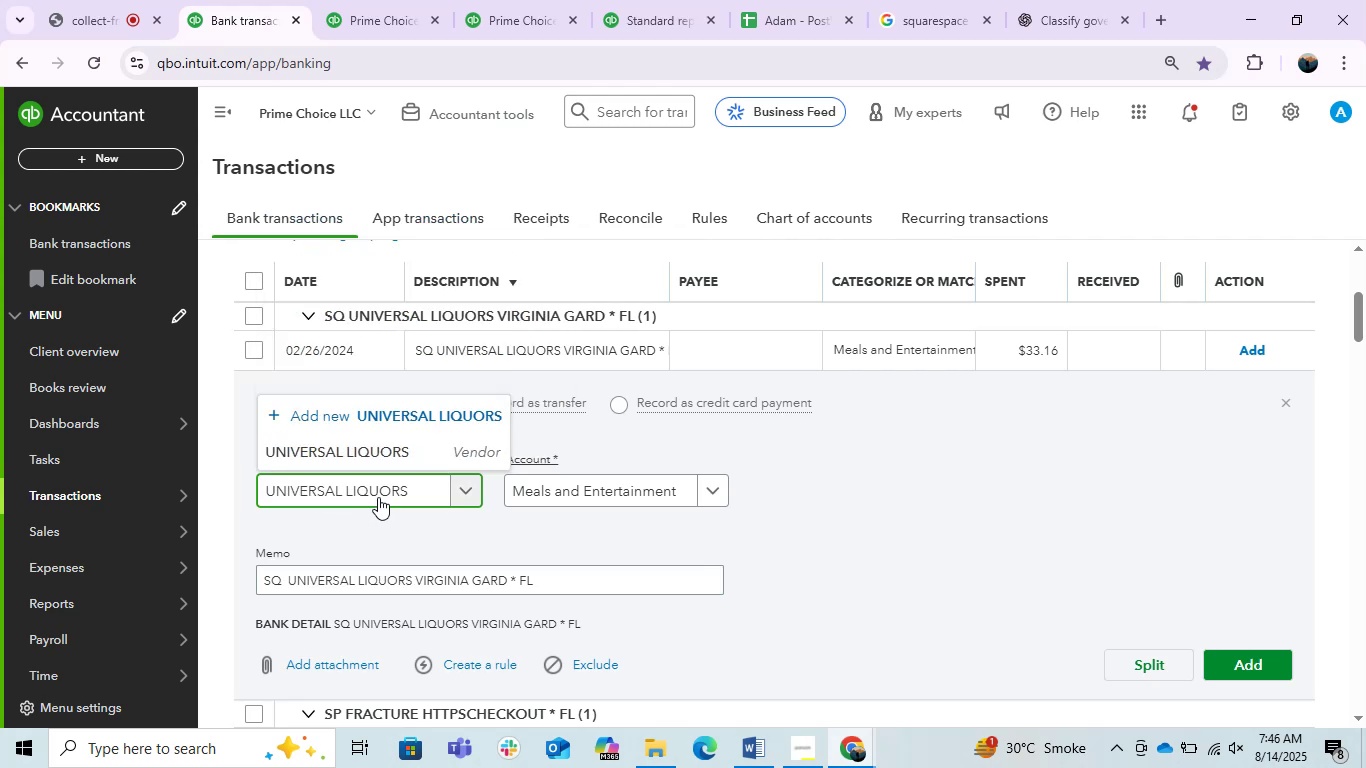 
left_click([358, 440])
 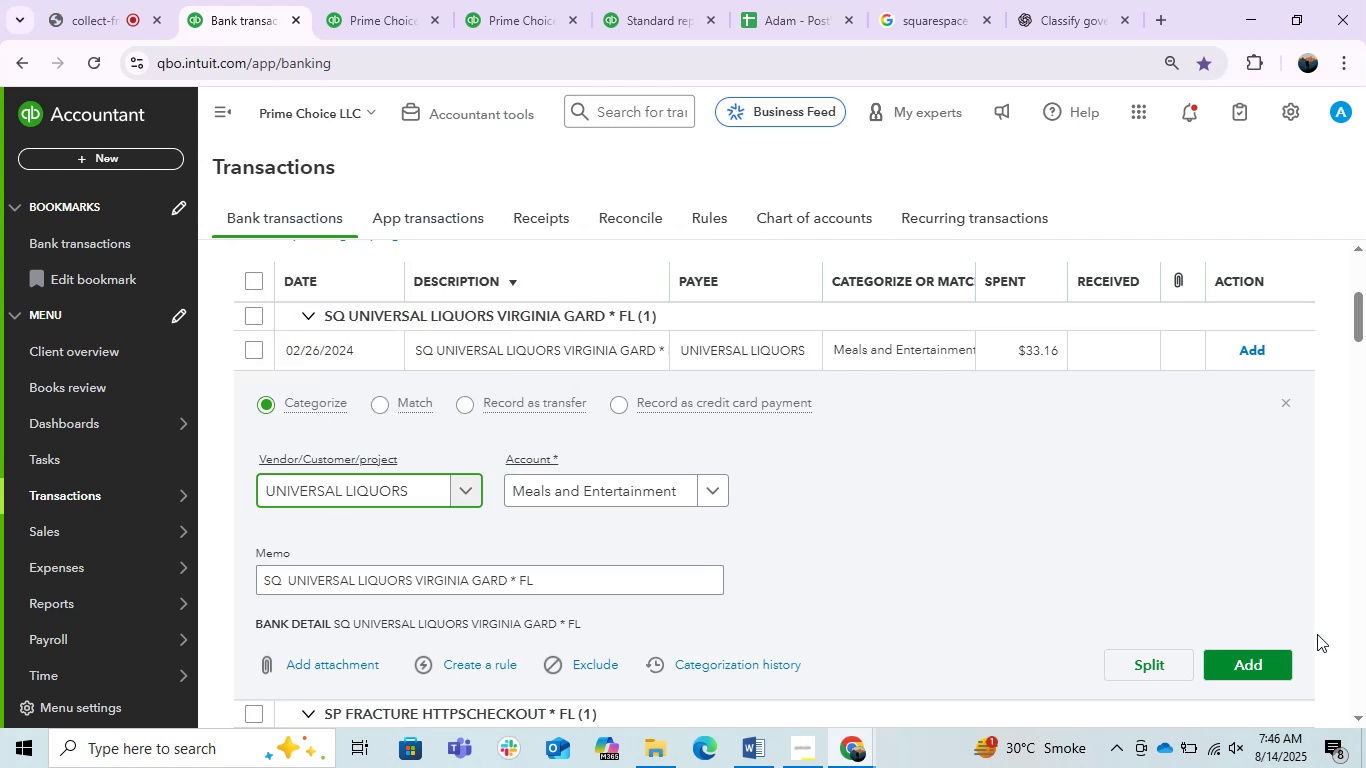 
left_click([1233, 654])
 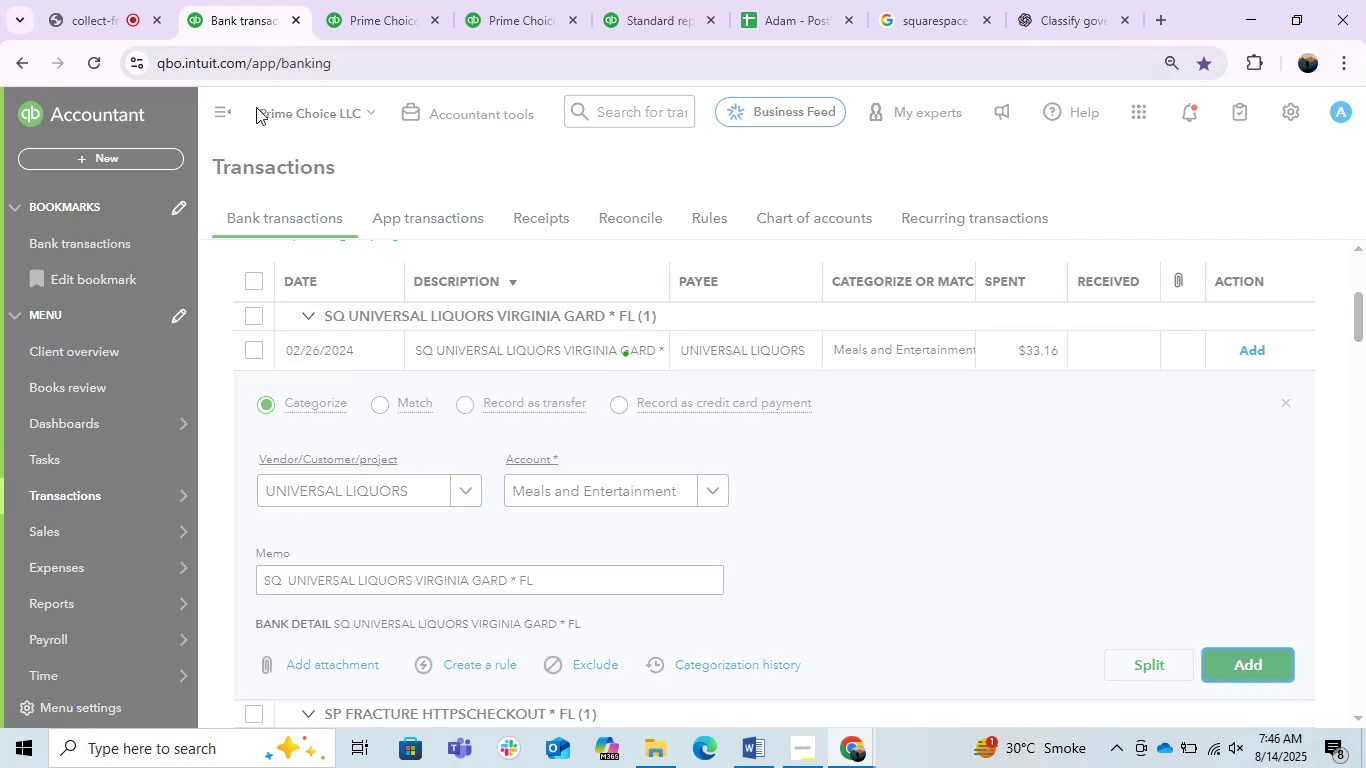 
left_click([231, 108])
 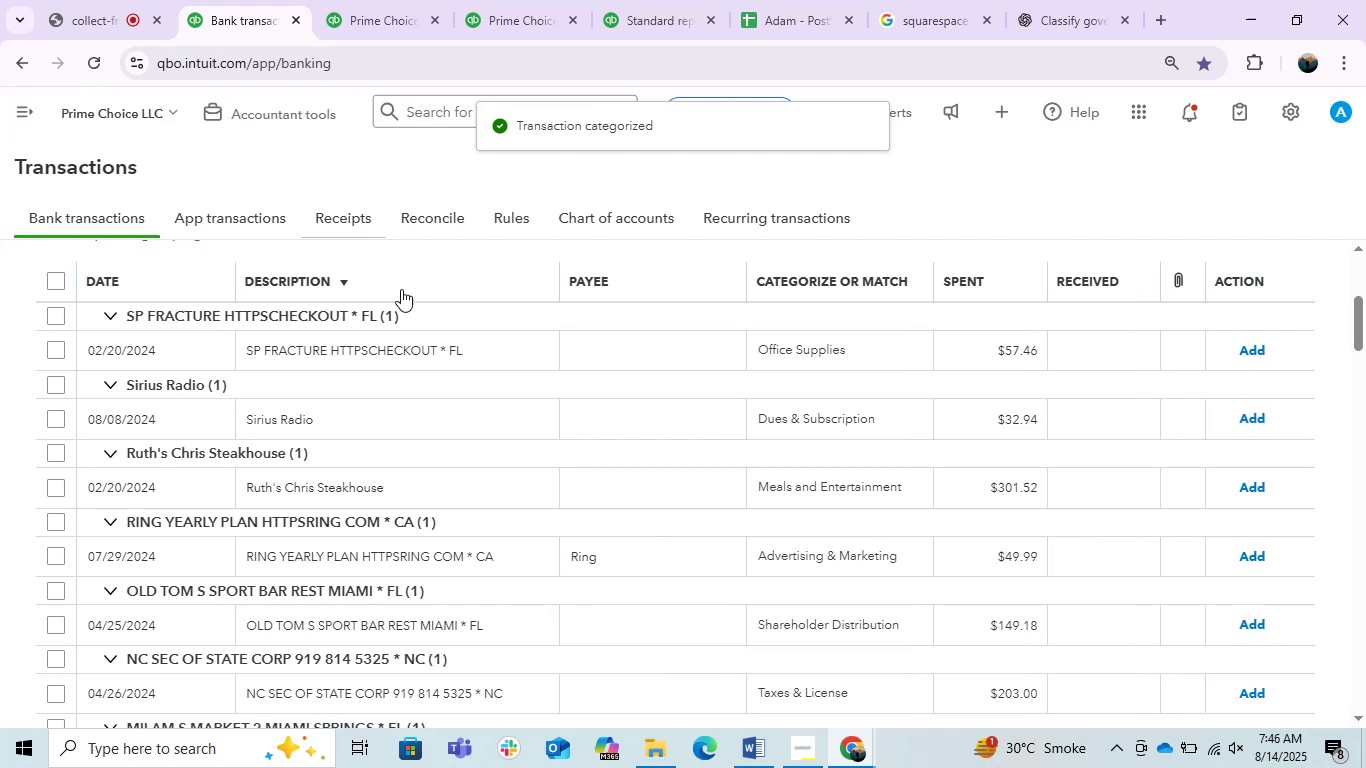 
scroll: coordinate [626, 497], scroll_direction: down, amount: 4.0
 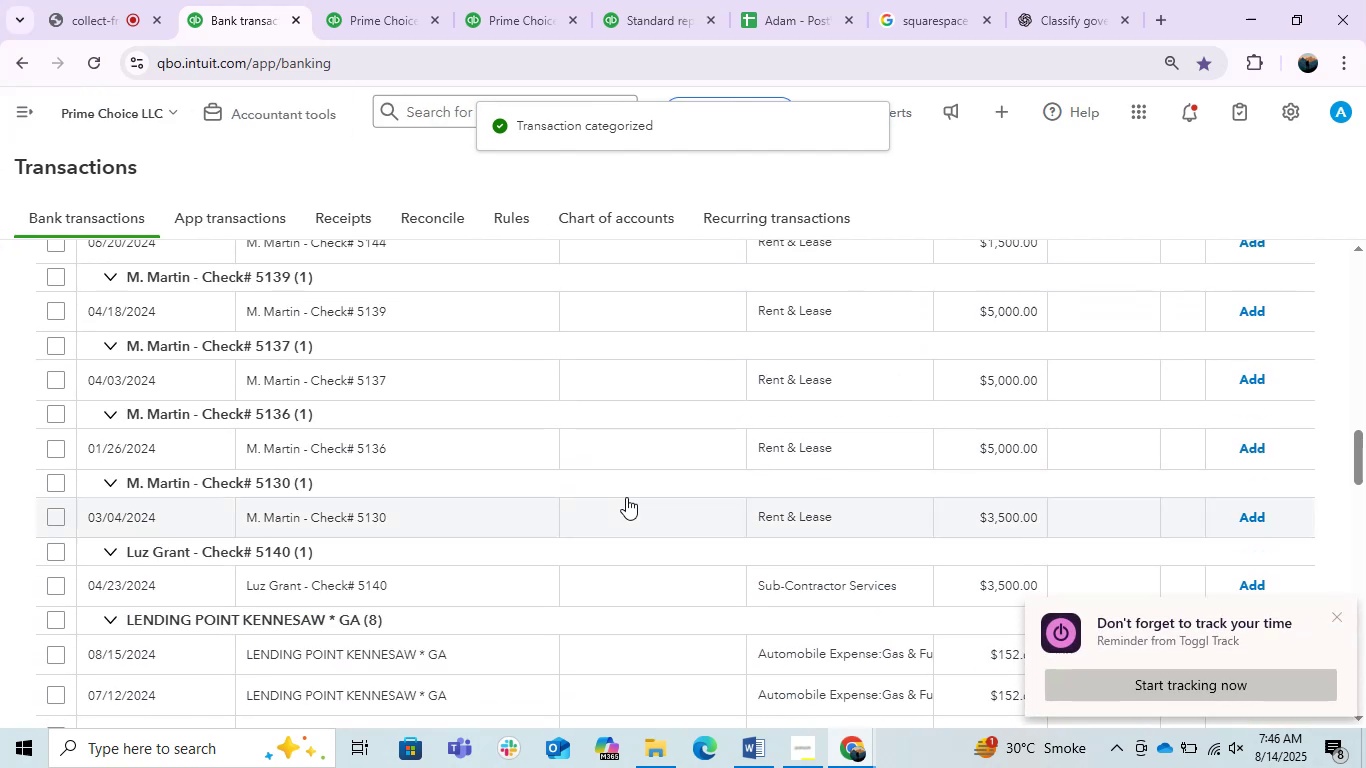 
scroll: coordinate [626, 497], scroll_direction: up, amount: 1.0
 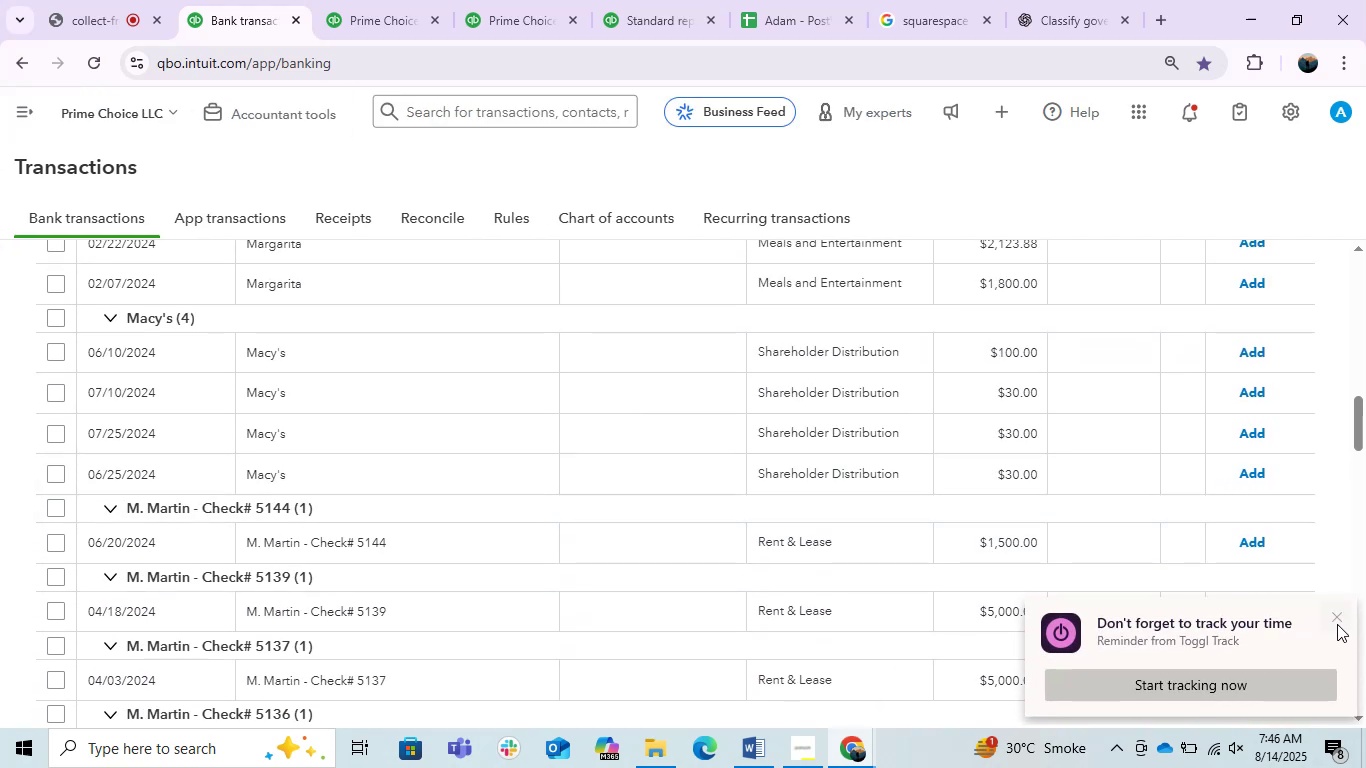 
left_click([1342, 612])
 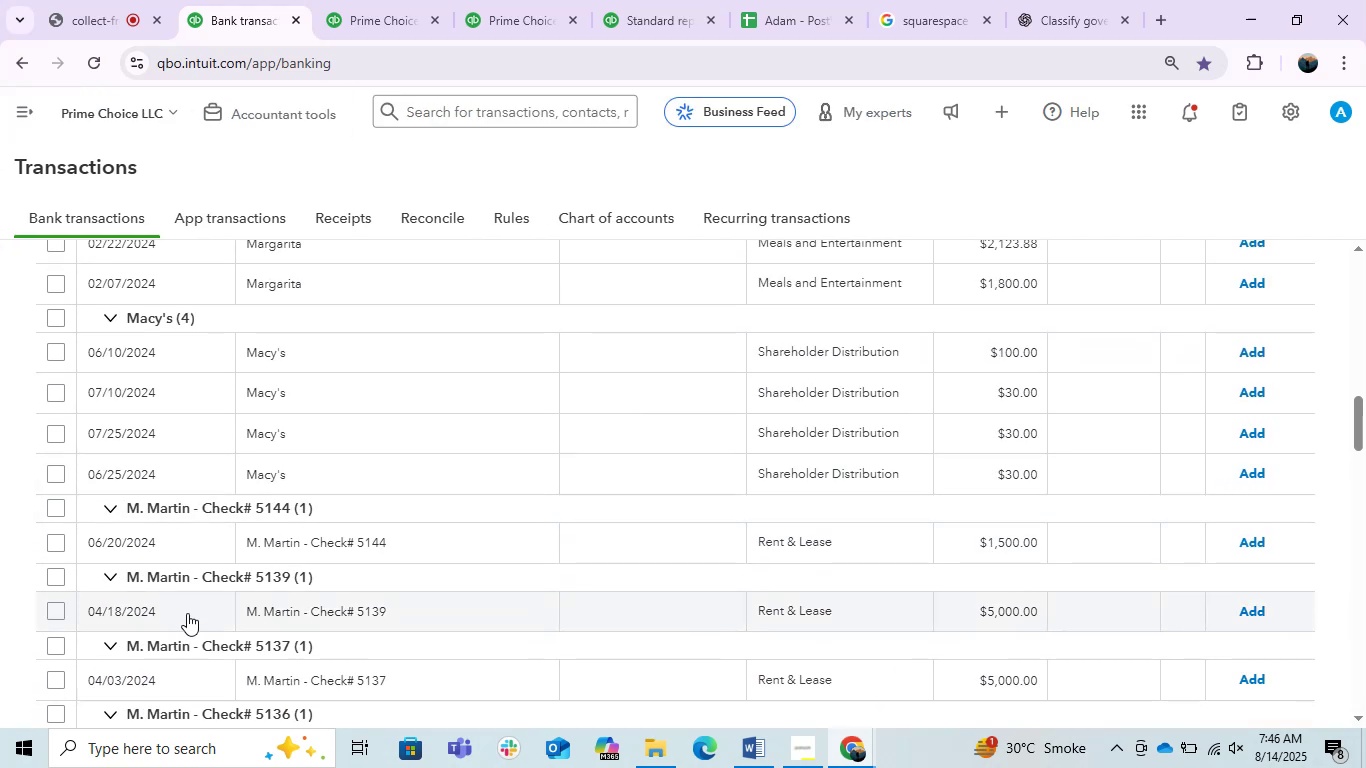 
scroll: coordinate [192, 613], scroll_direction: down, amount: 8.0
 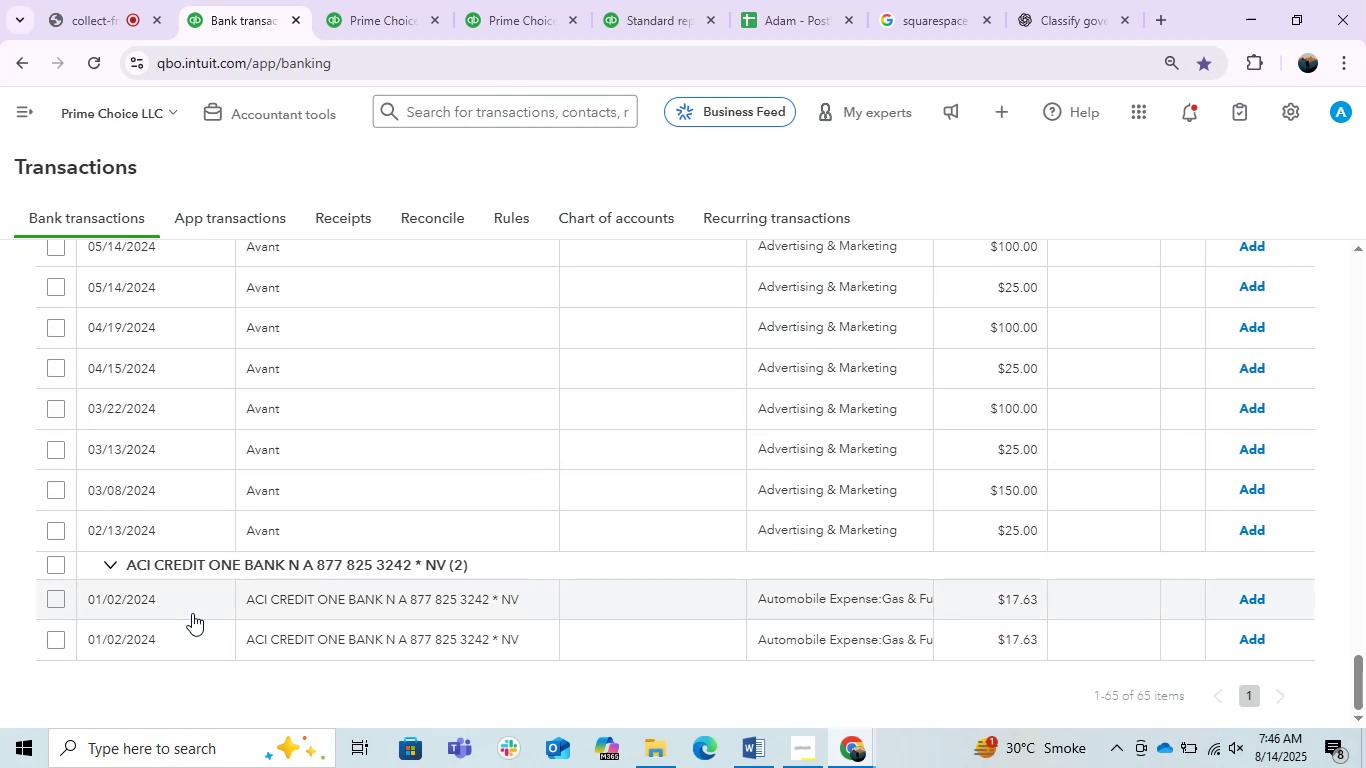 
scroll: coordinate [192, 613], scroll_direction: up, amount: 2.0
 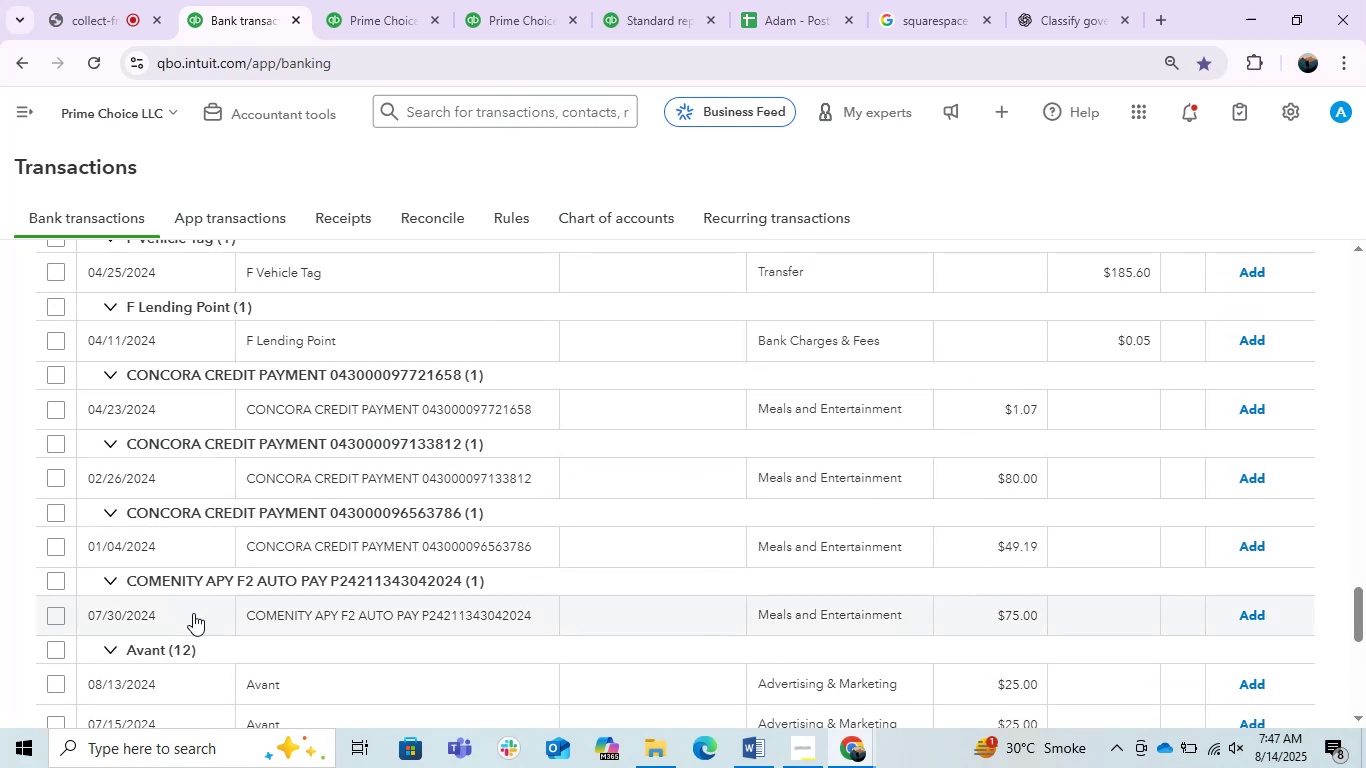 
scroll: coordinate [193, 613], scroll_direction: down, amount: 1.0
 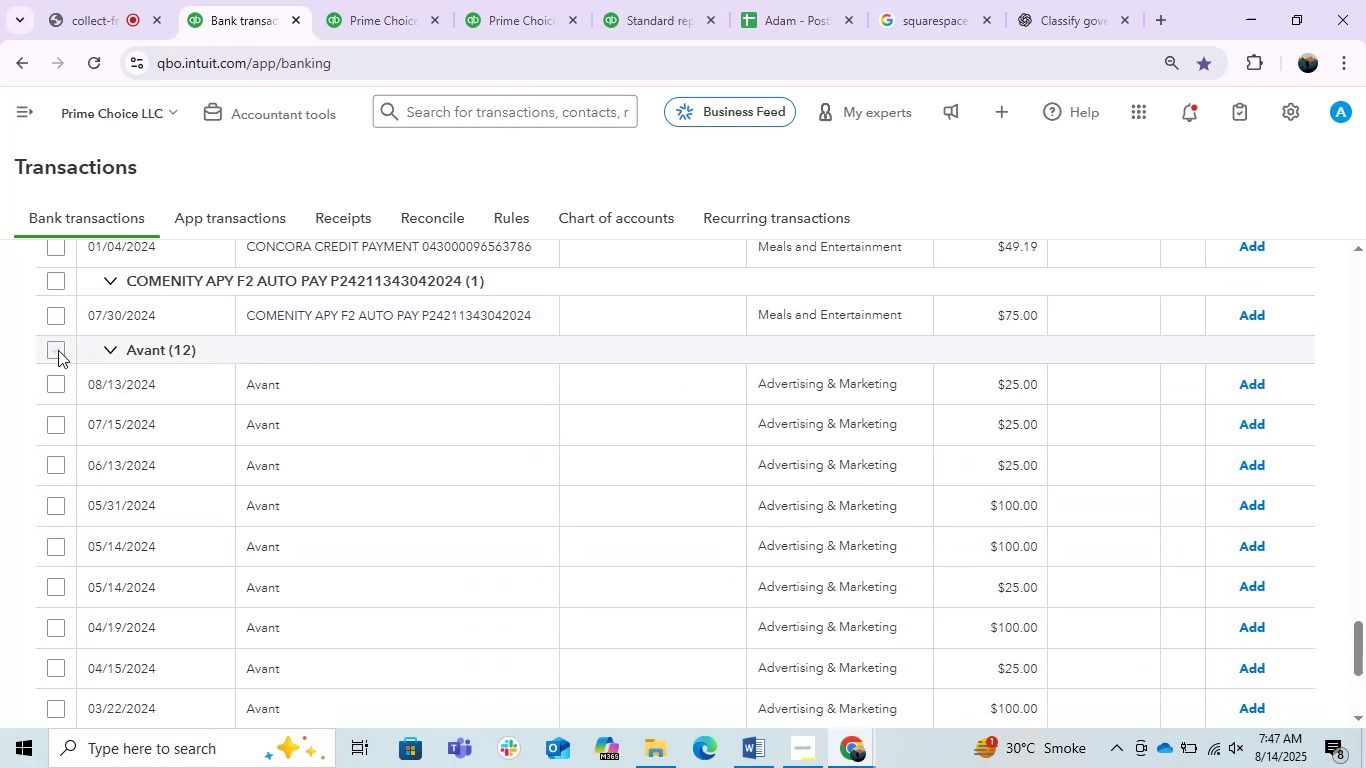 
wait(5.88)
 